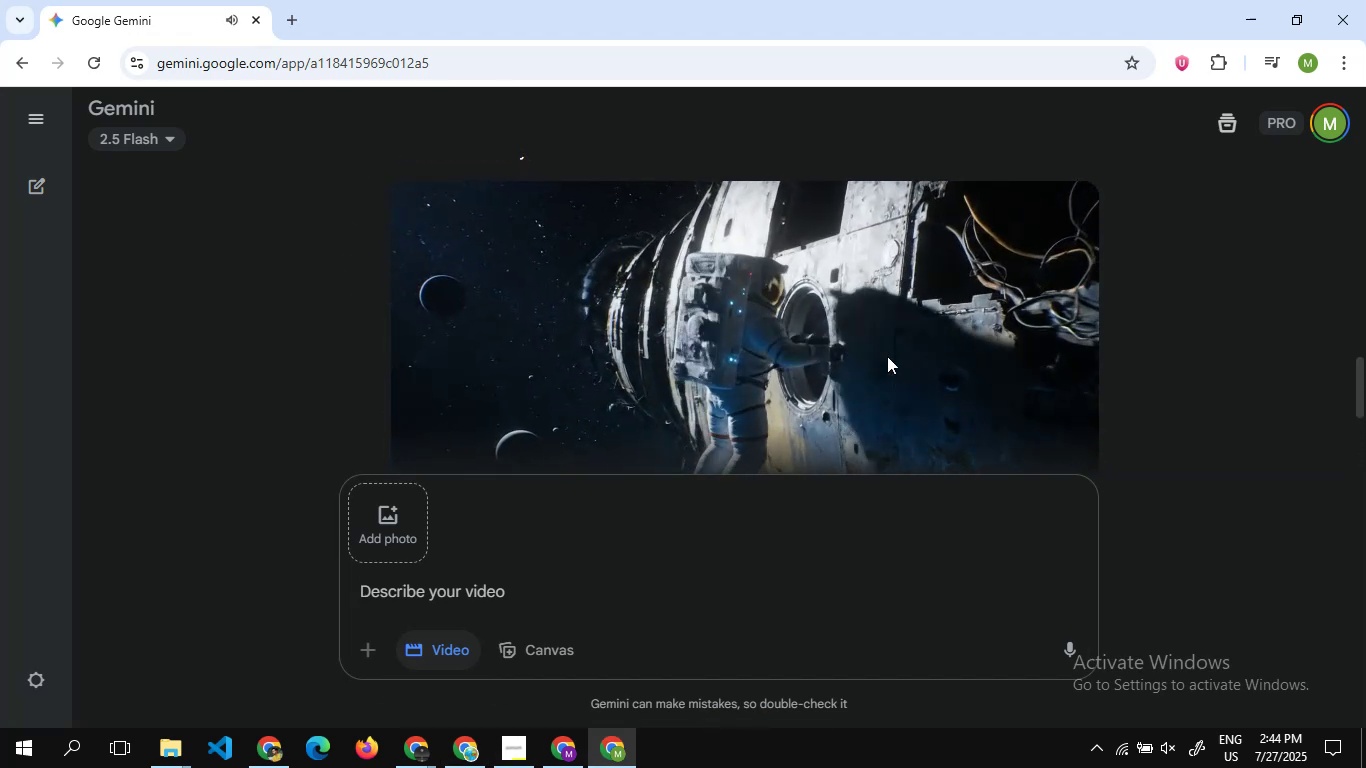 
scroll: coordinate [887, 356], scroll_direction: none, amount: 0.0
 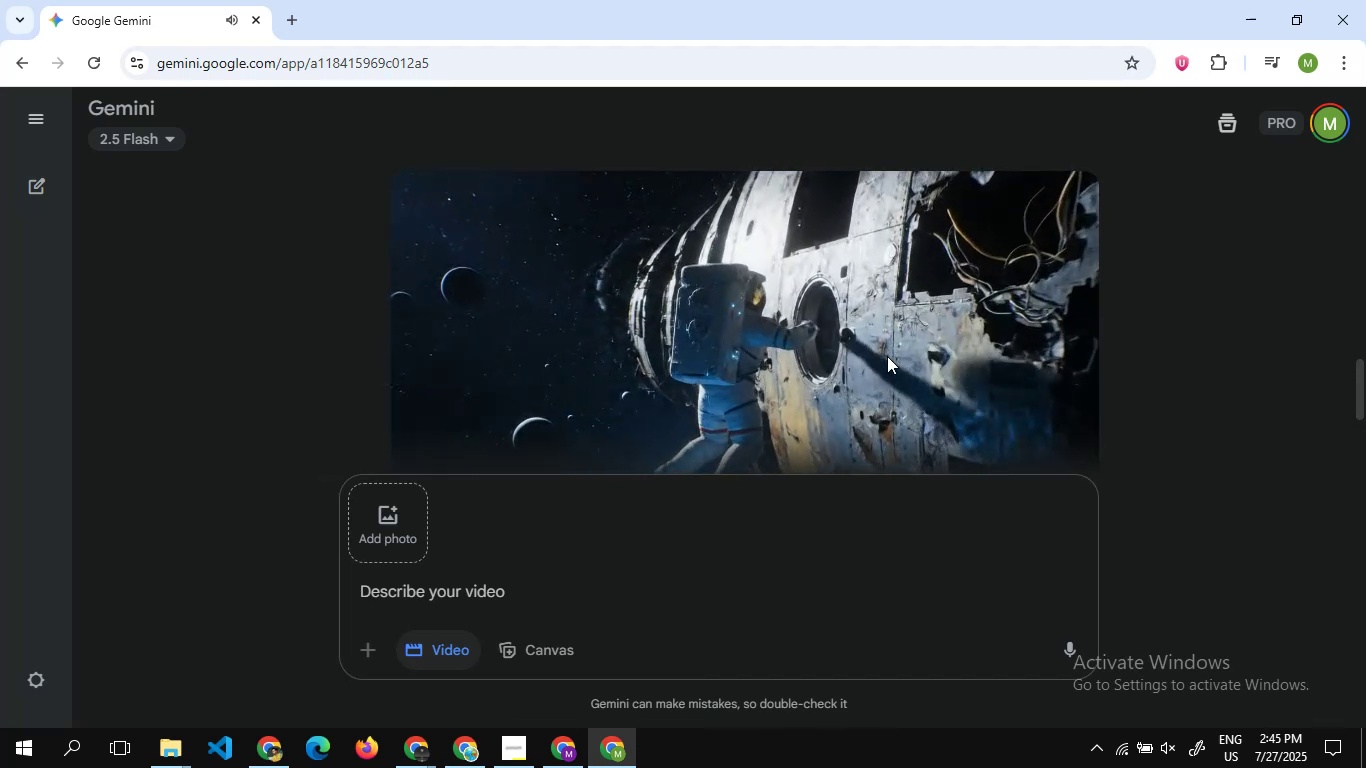 
wait(5.07)
 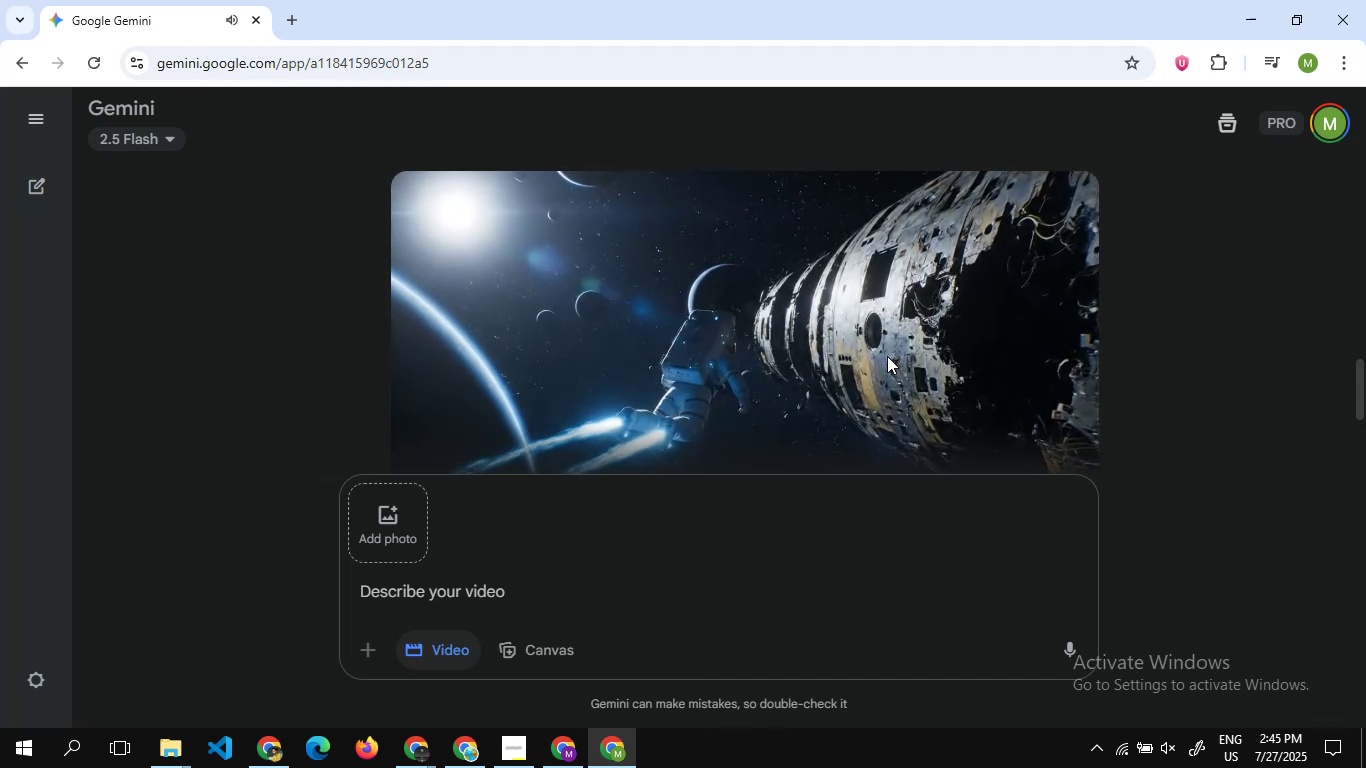 
scroll: coordinate [887, 356], scroll_direction: none, amount: 0.0
 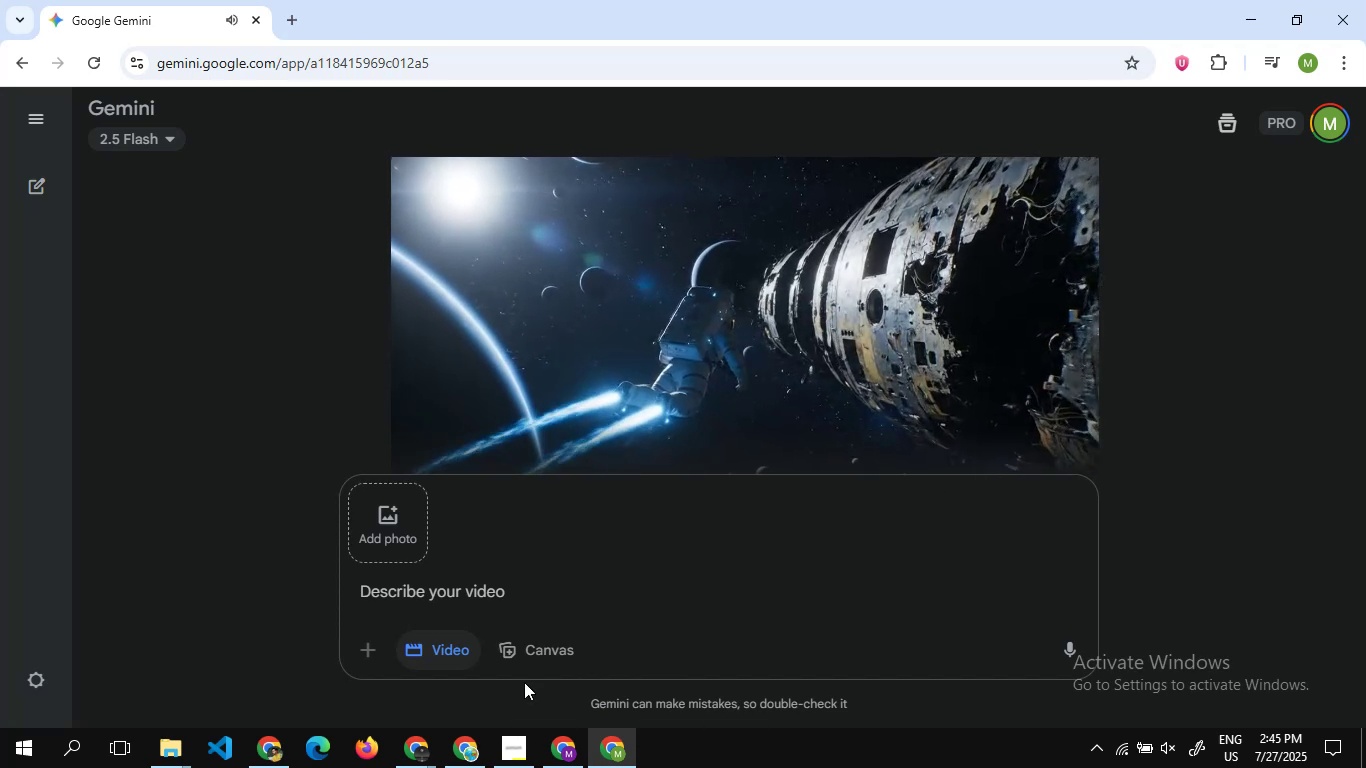 
mouse_move([463, 733])
 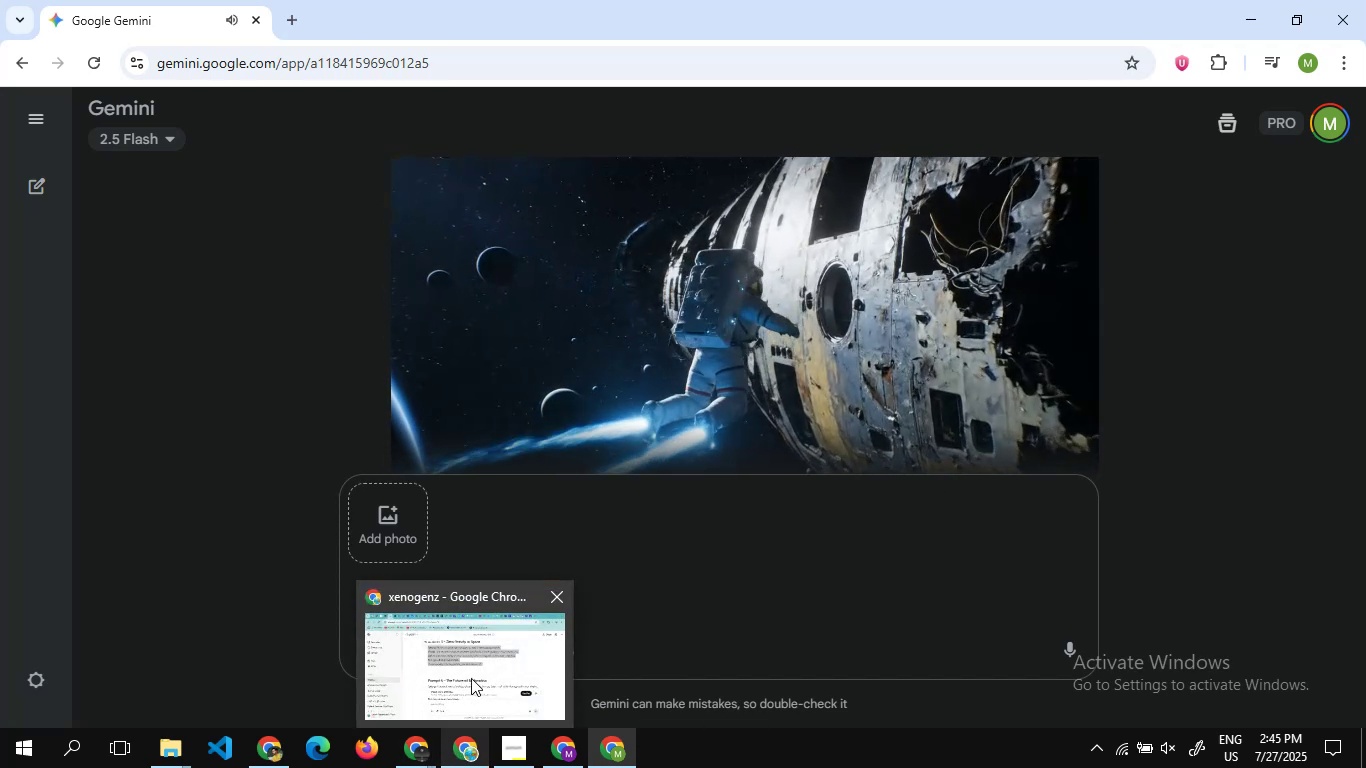 
left_click([471, 678])
 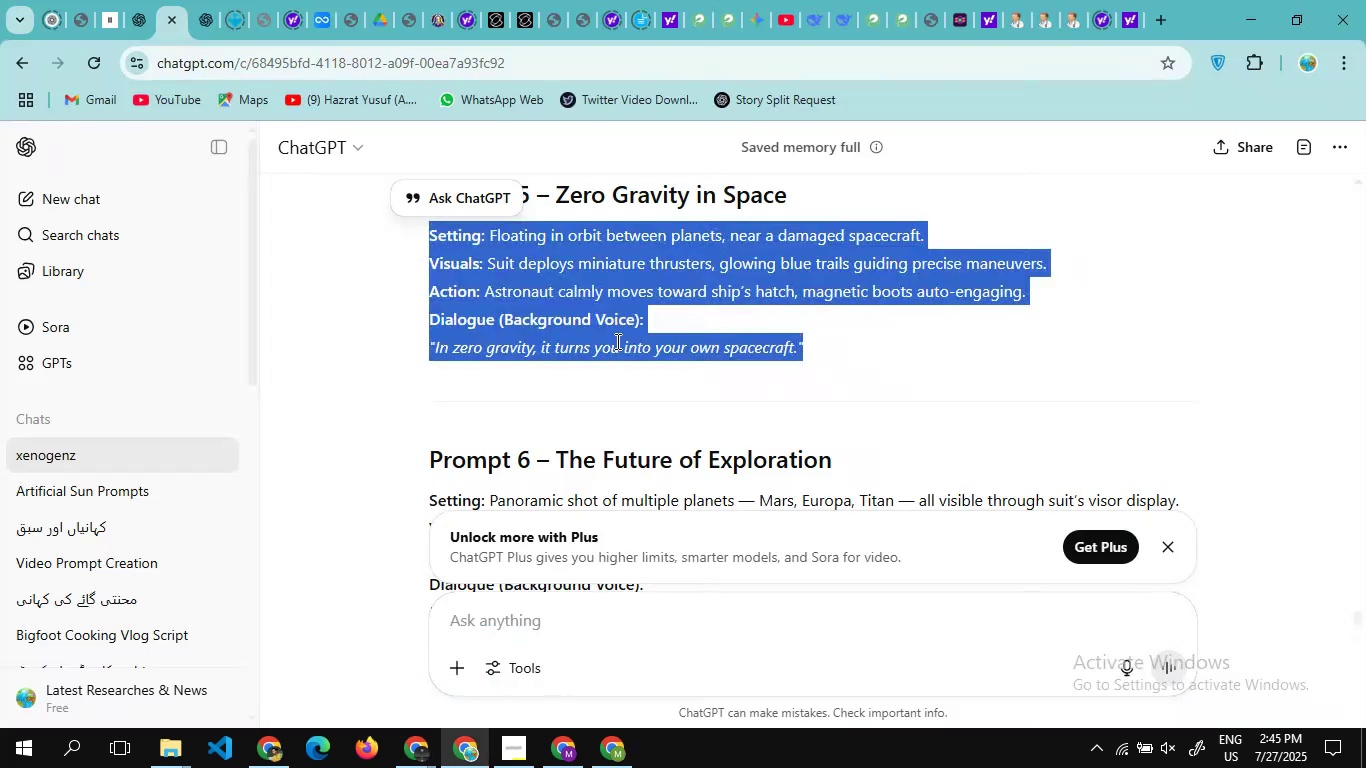 
scroll: coordinate [616, 341], scroll_direction: down, amount: 2.0
 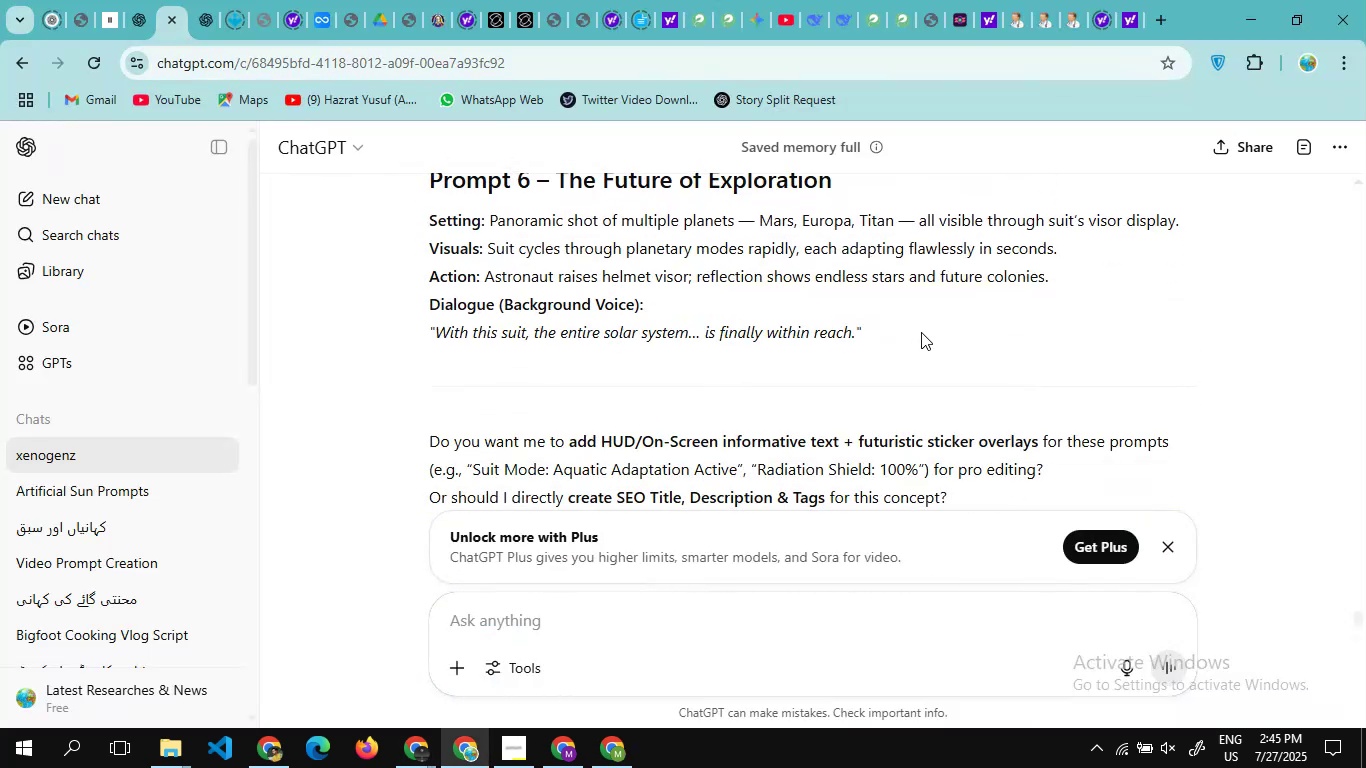 
left_click_drag(start_coordinate=[925, 332], to_coordinate=[381, 229])
 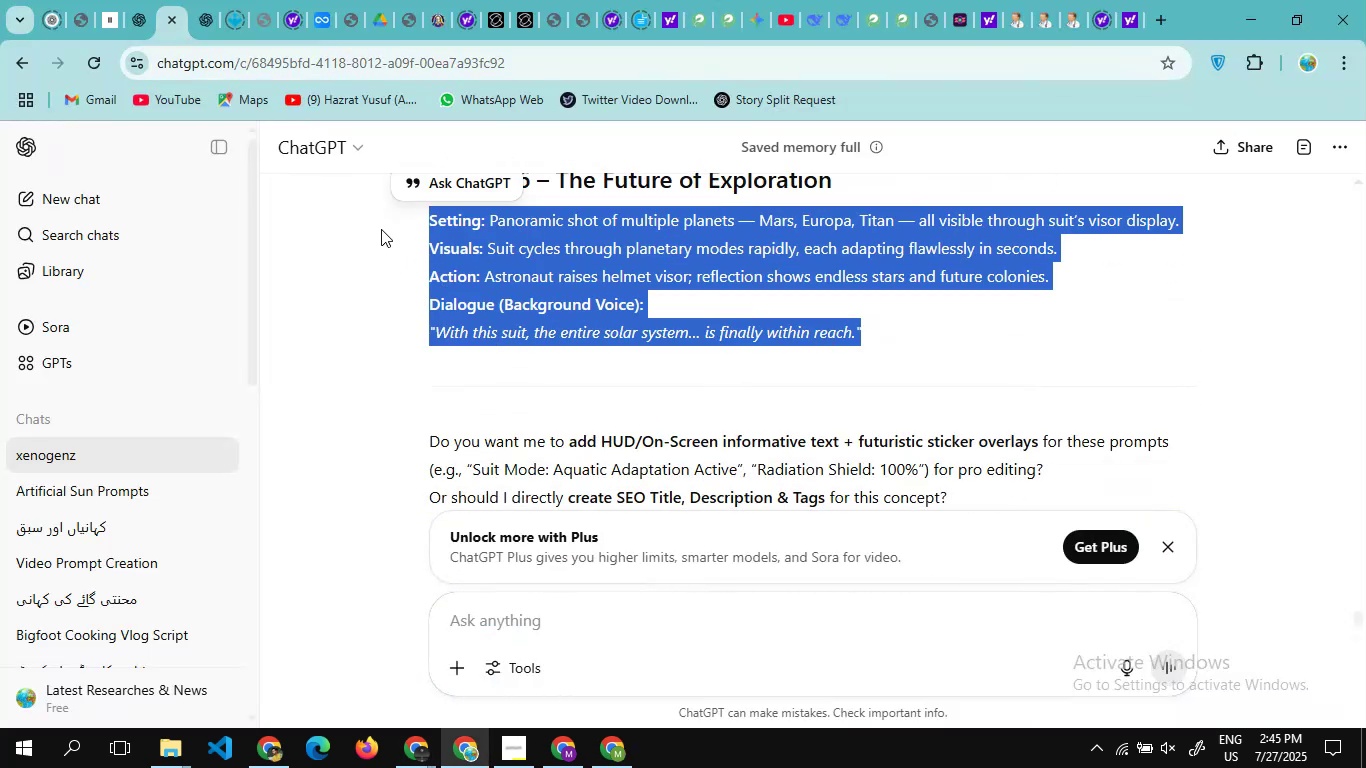 
hold_key(key=ControlLeft, duration=0.66)
 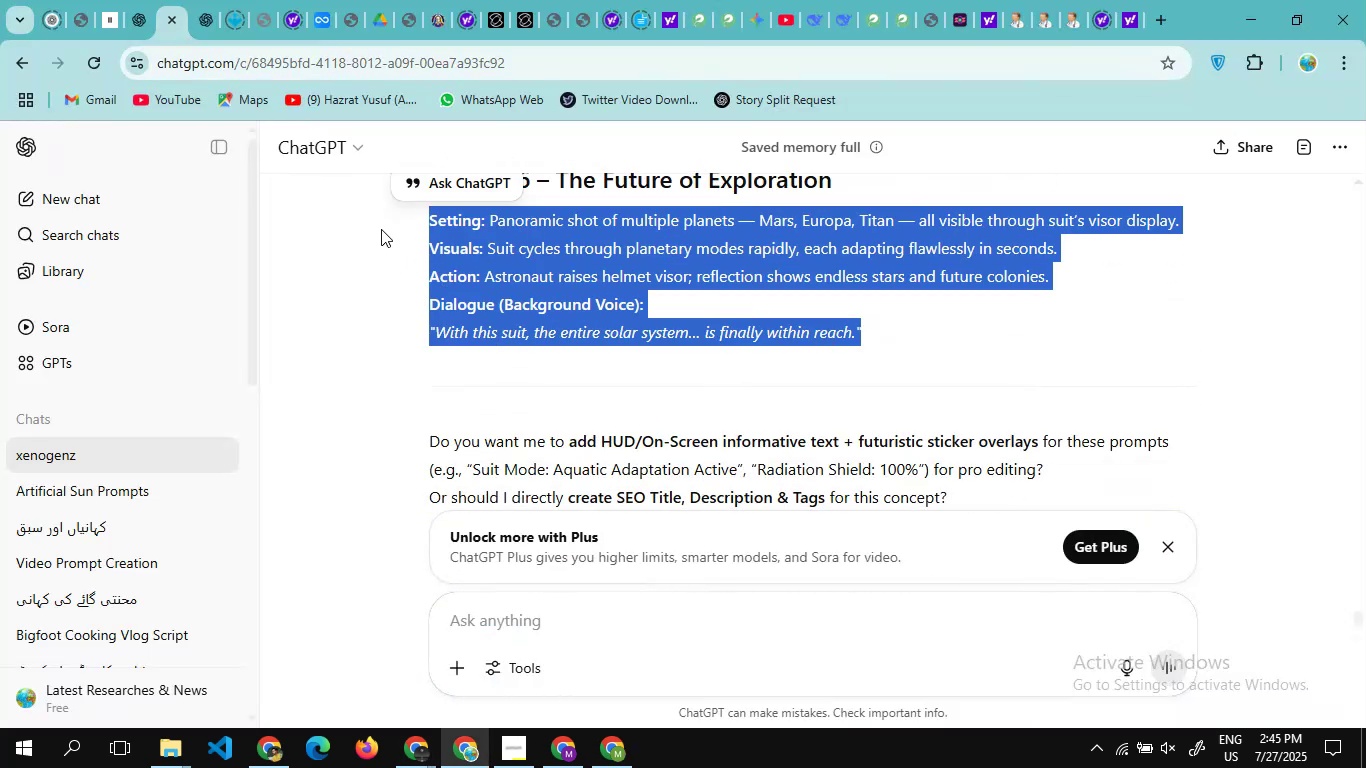 
hold_key(key=C, duration=0.33)
 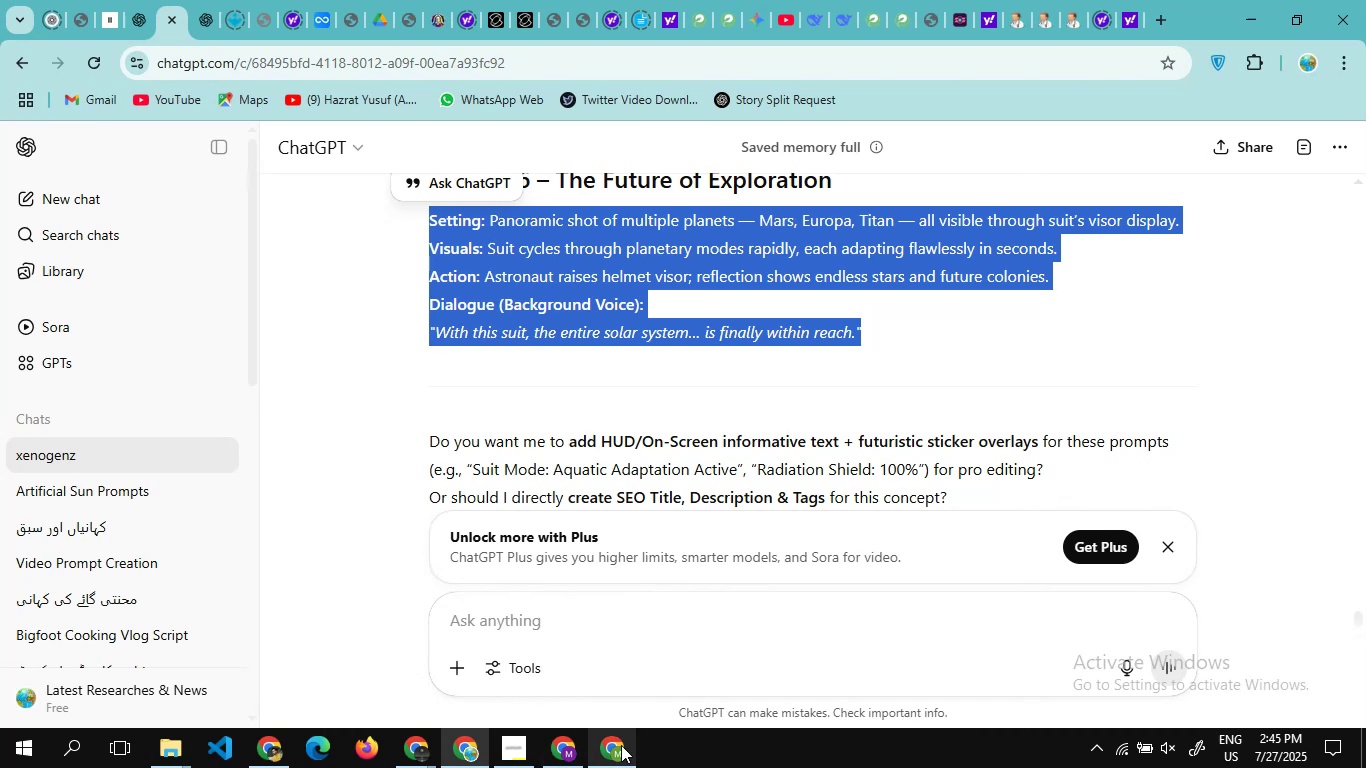 
left_click([621, 745])
 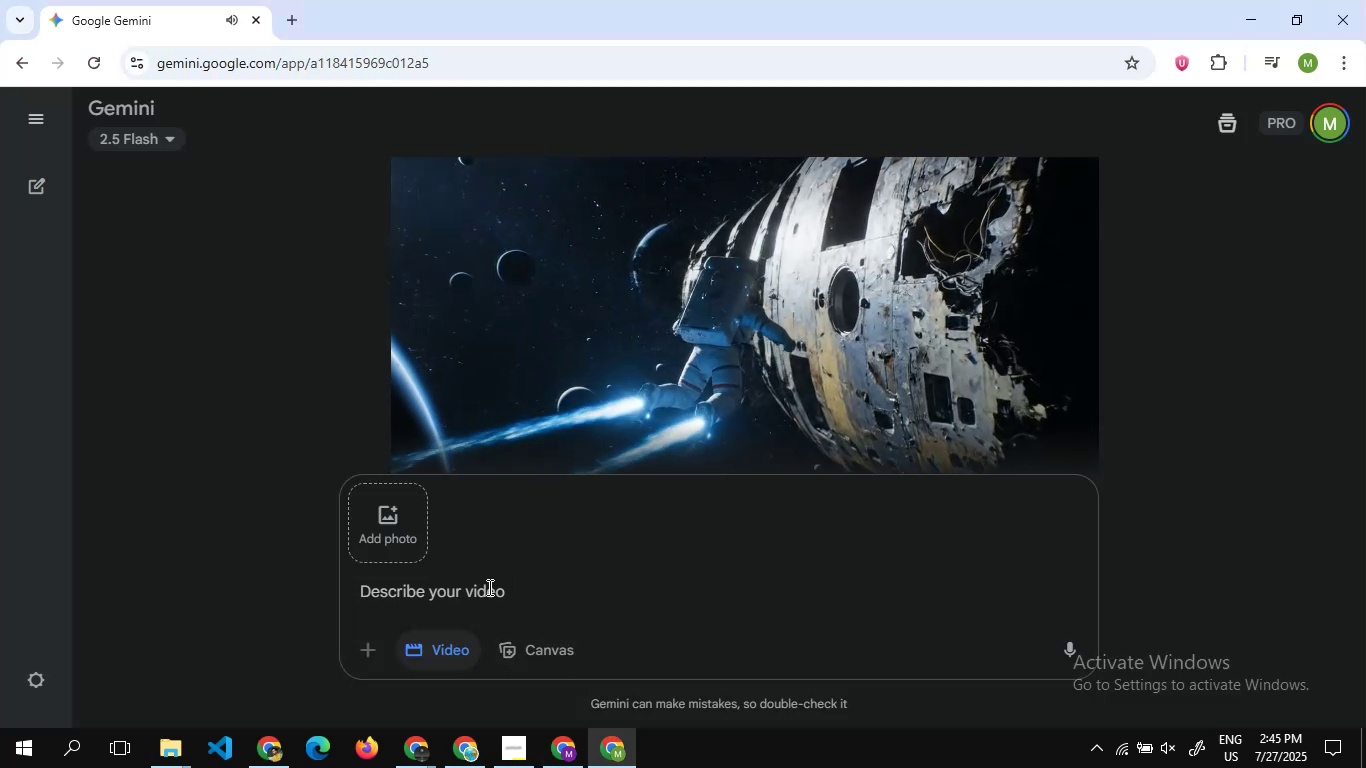 
left_click([488, 587])
 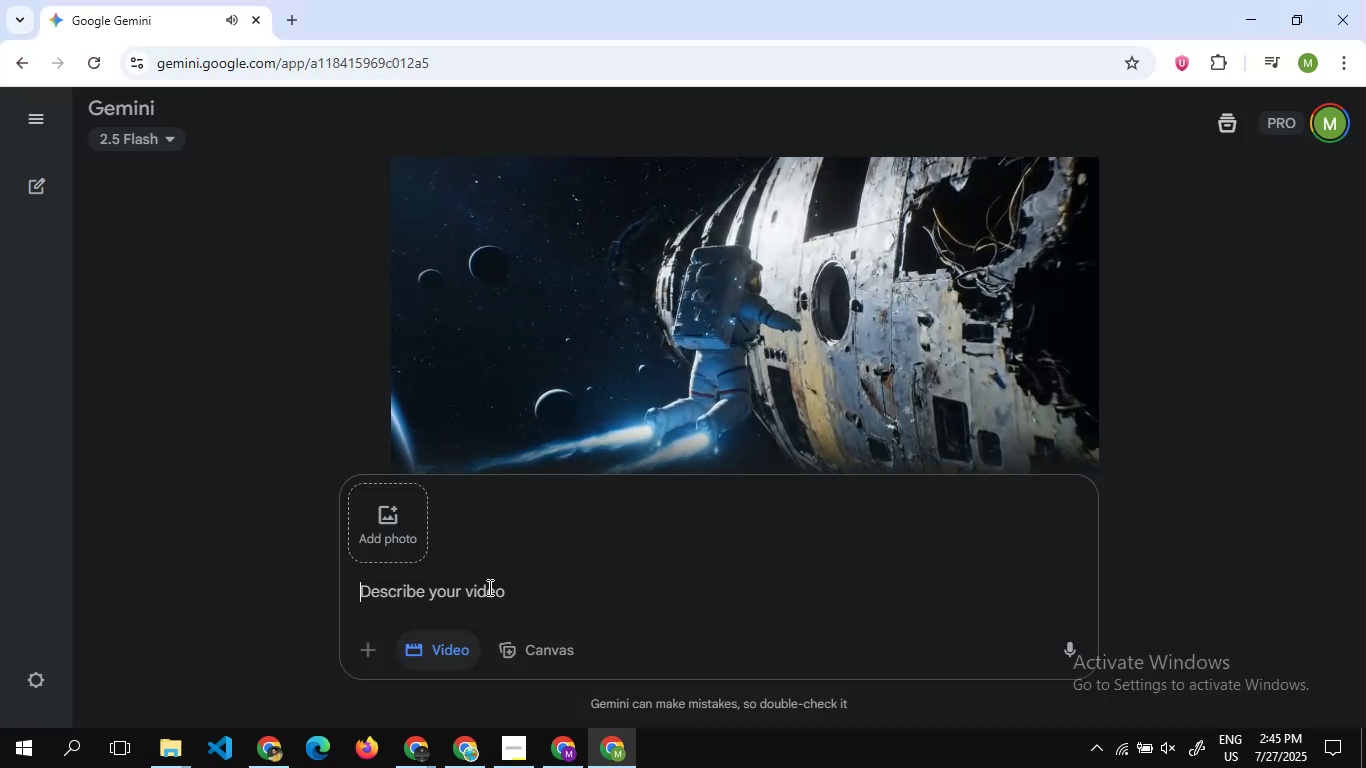 
key(Control+V)
 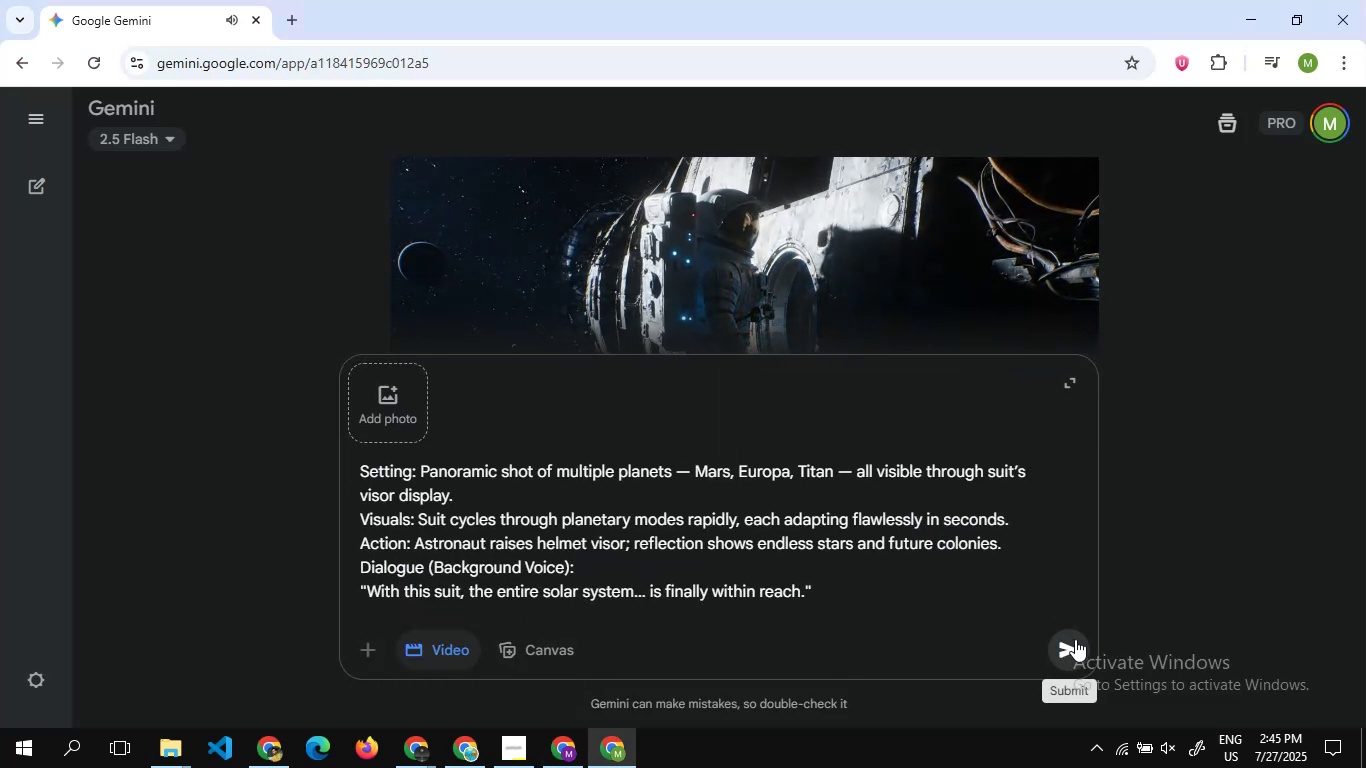 
left_click([1075, 639])
 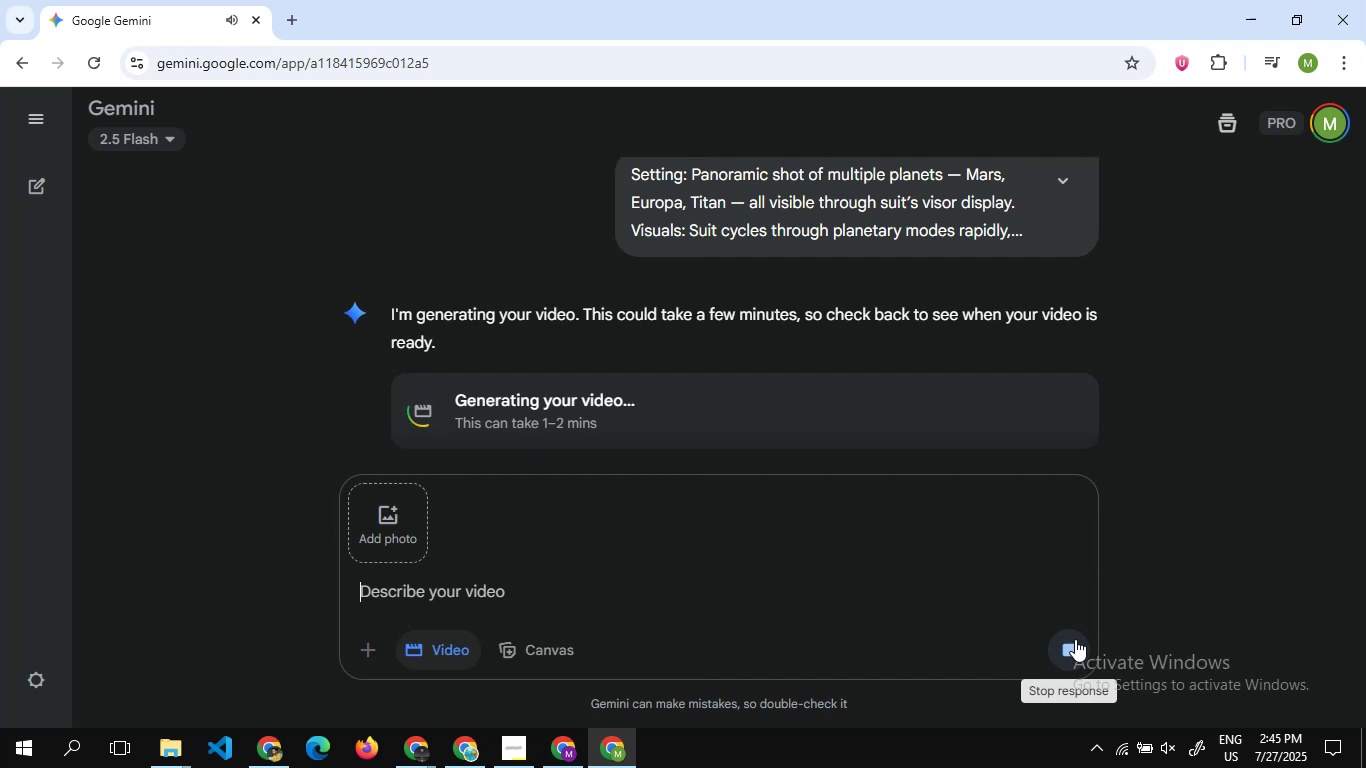 
wait(25.7)
 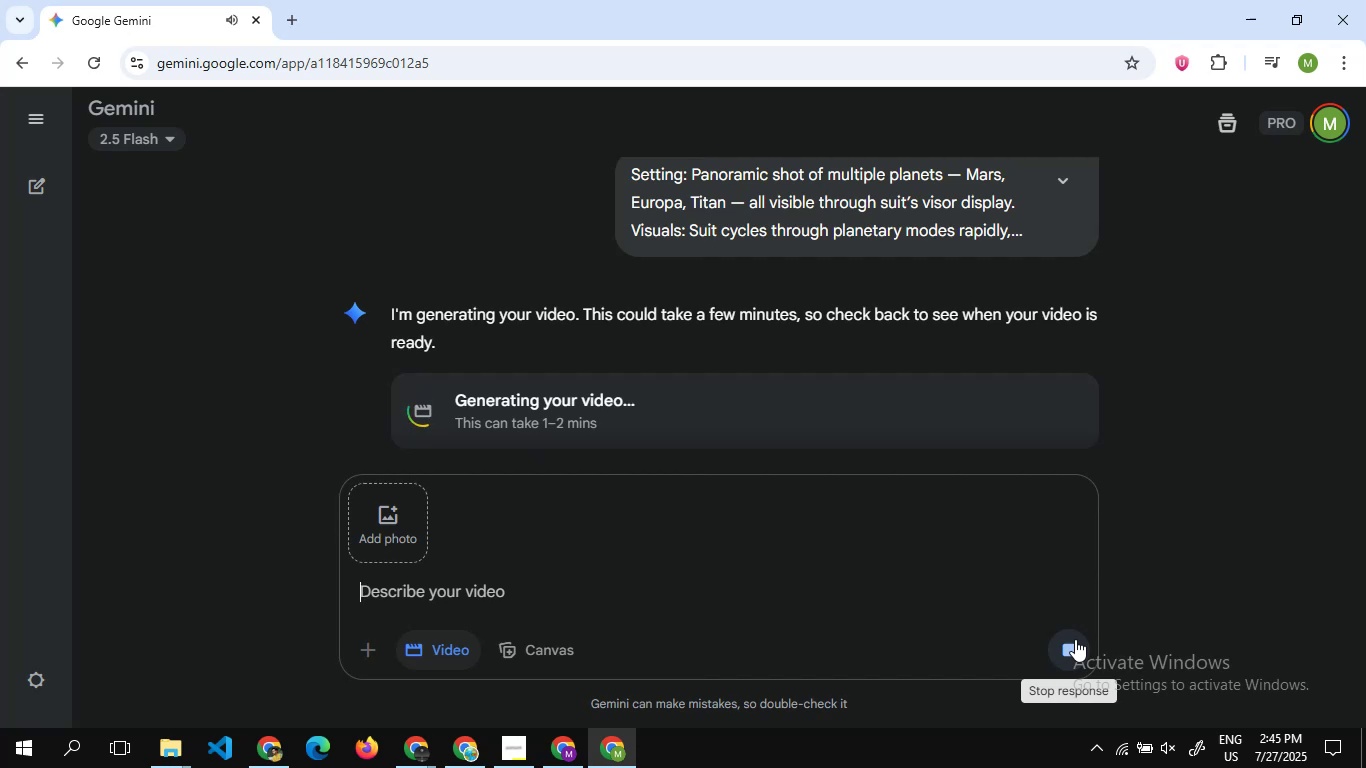 
scroll: coordinate [921, 375], scroll_direction: down, amount: 7.0
 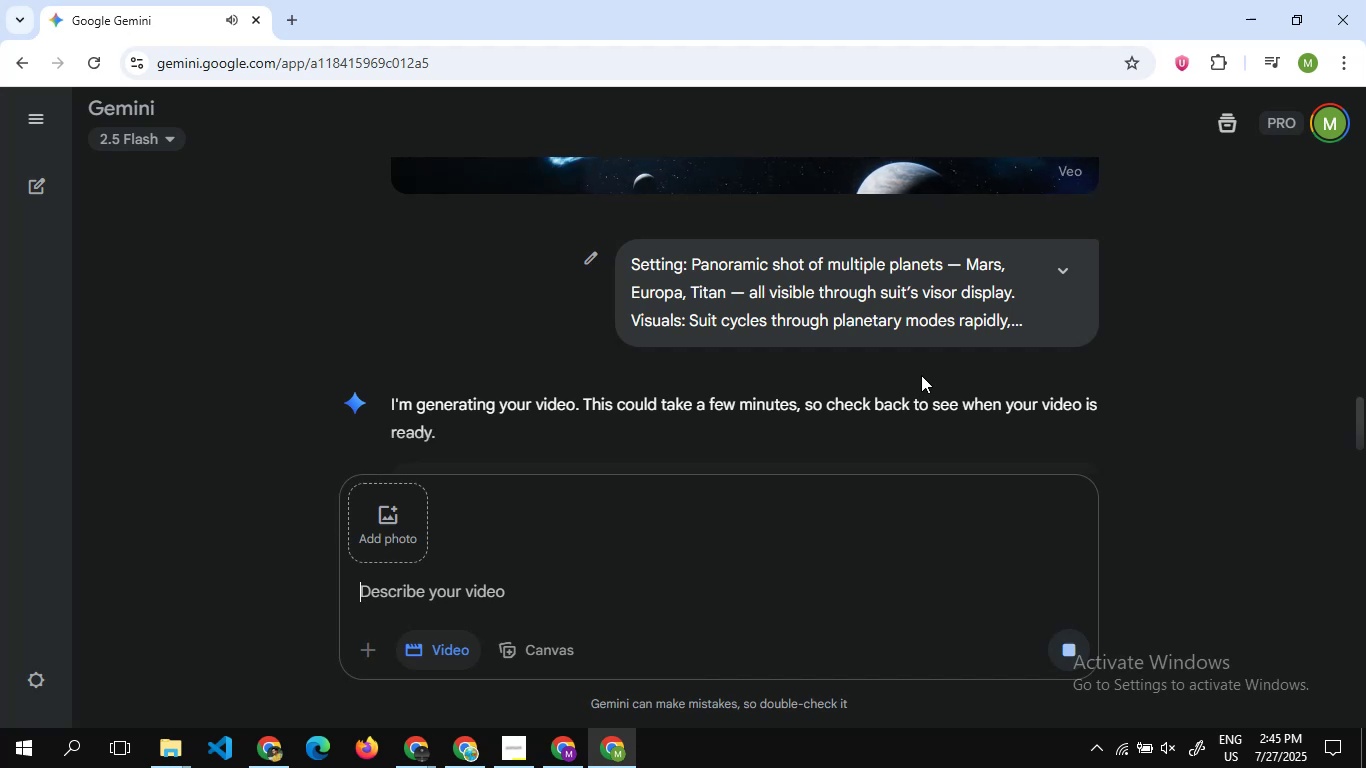 
wait(9.73)
 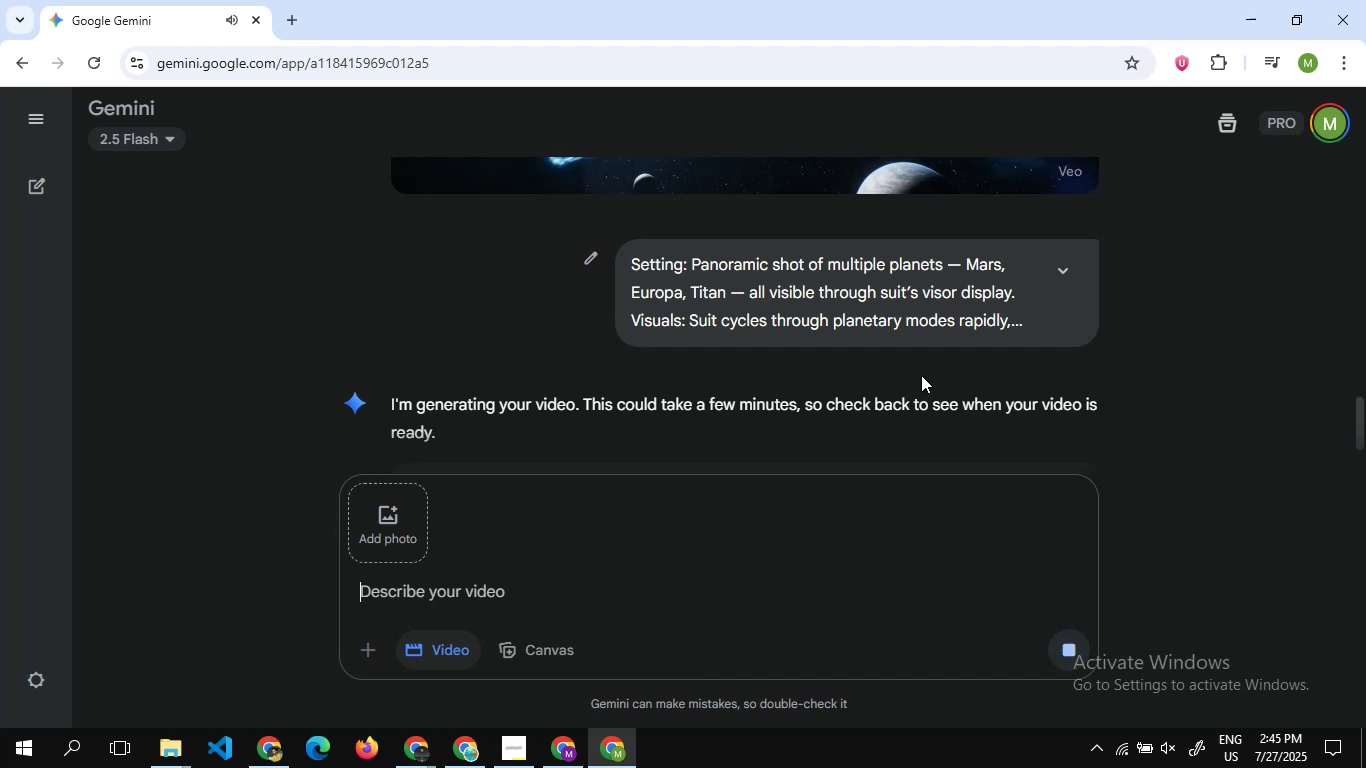 
scroll: coordinate [761, 285], scroll_direction: down, amount: 3.0
 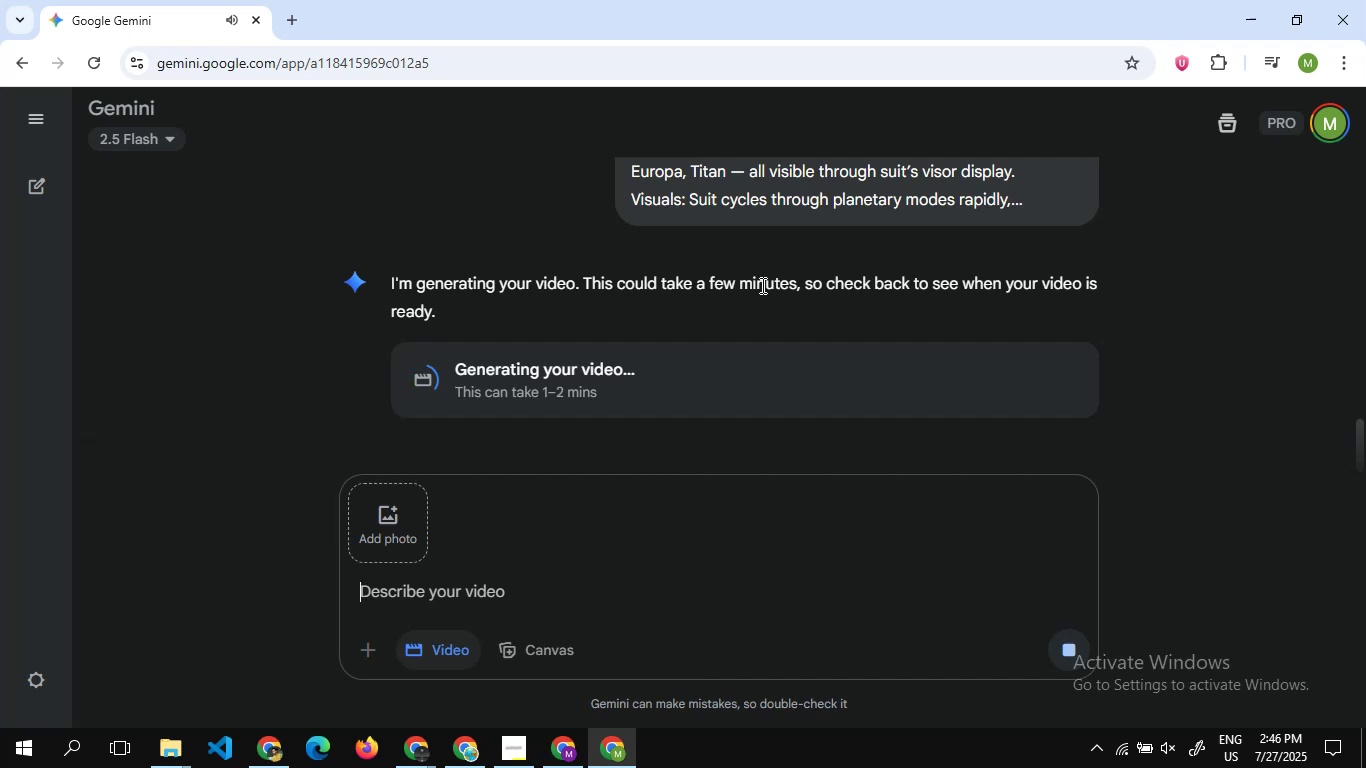 
wait(19.92)
 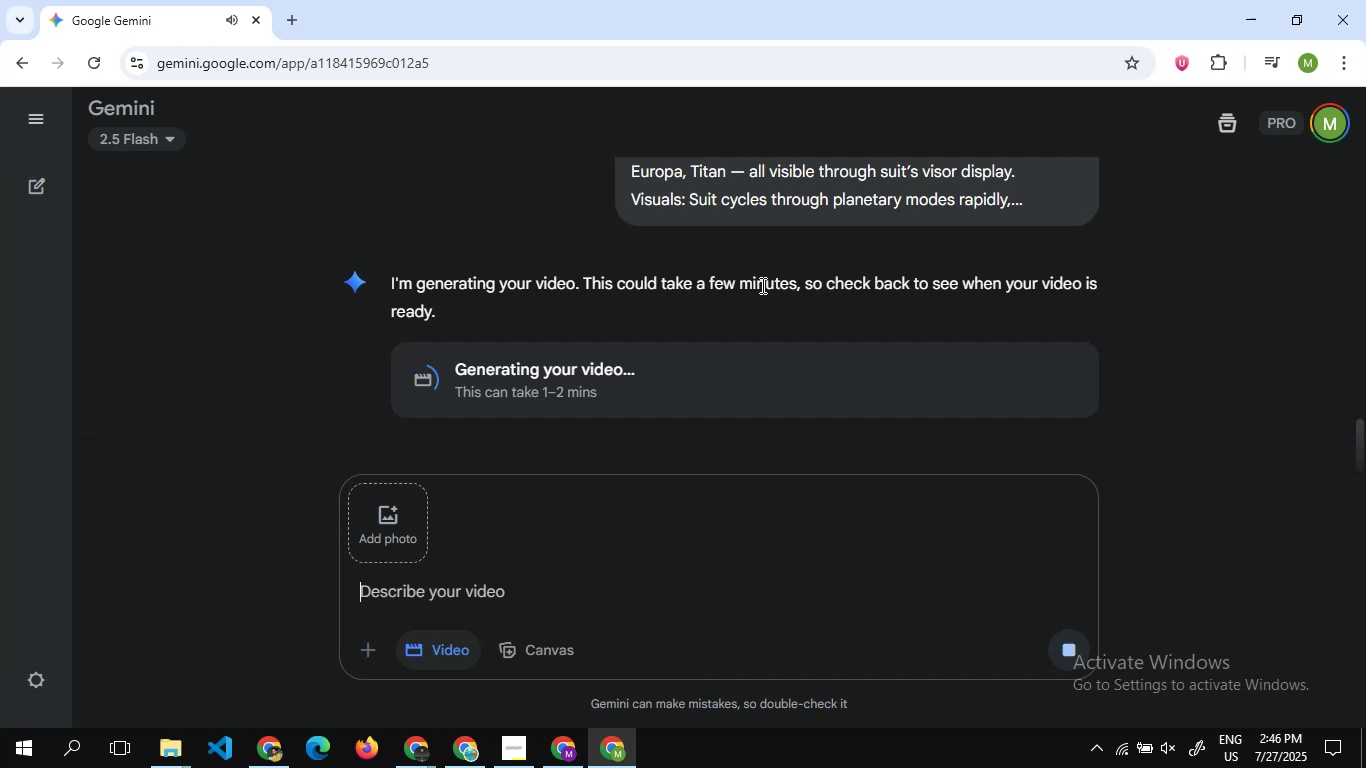 
scroll: coordinate [626, 383], scroll_direction: down, amount: 2.0
 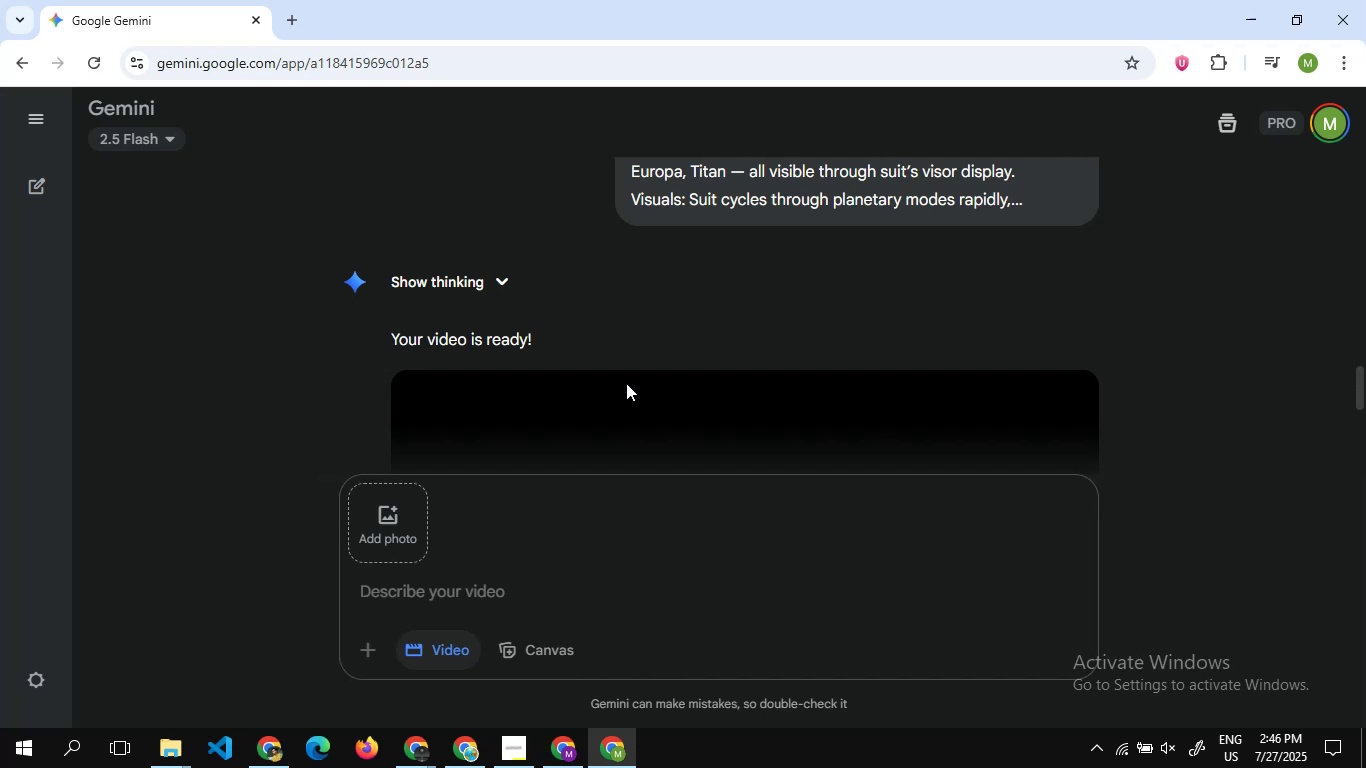 
wait(20.13)
 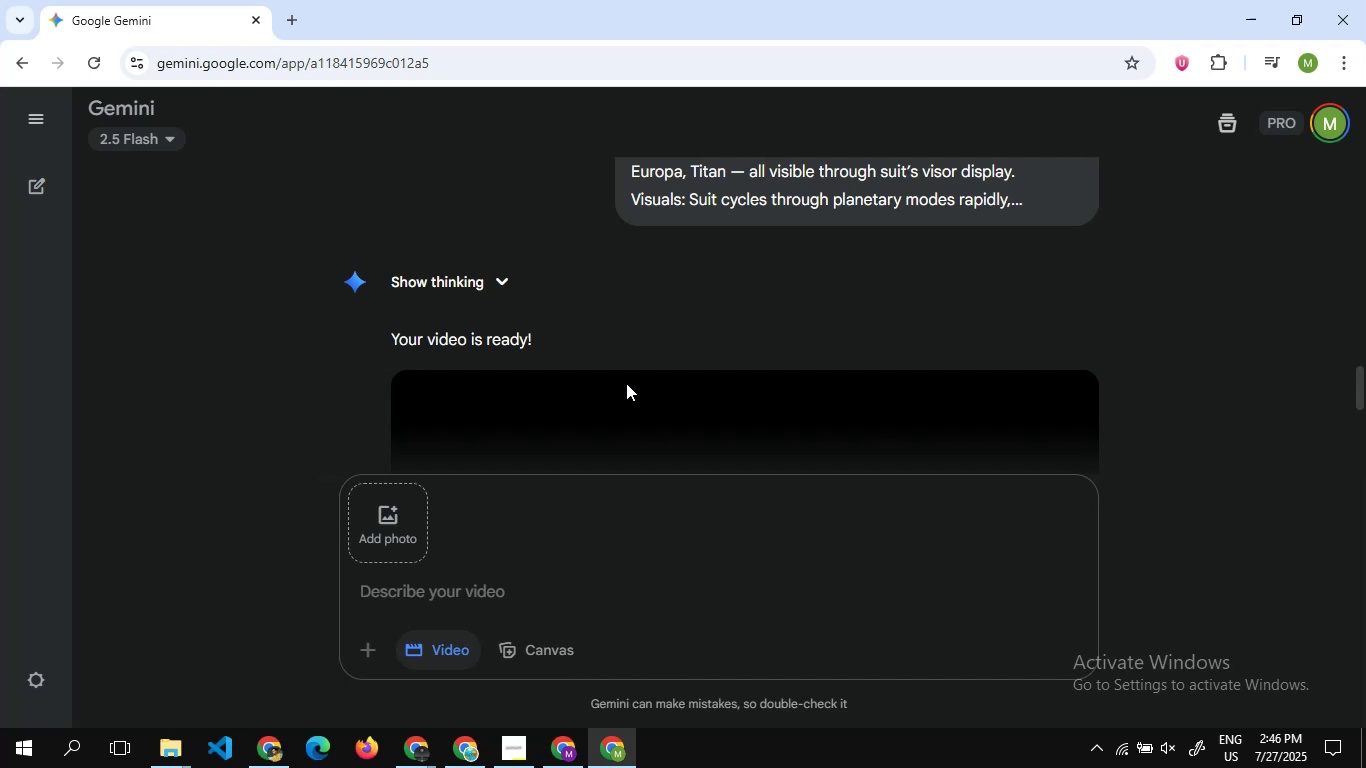 
scroll: coordinate [584, 374], scroll_direction: down, amount: 4.0
 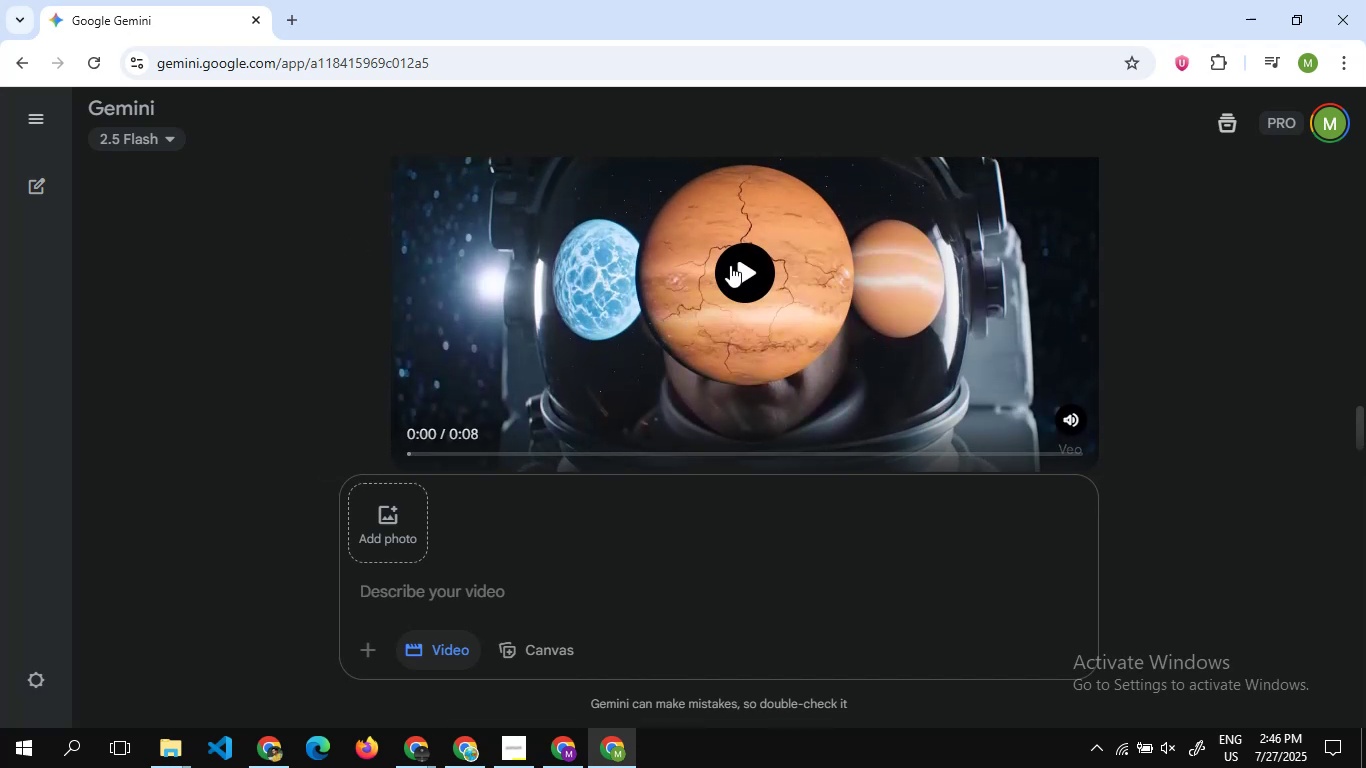 
left_click([730, 265])
 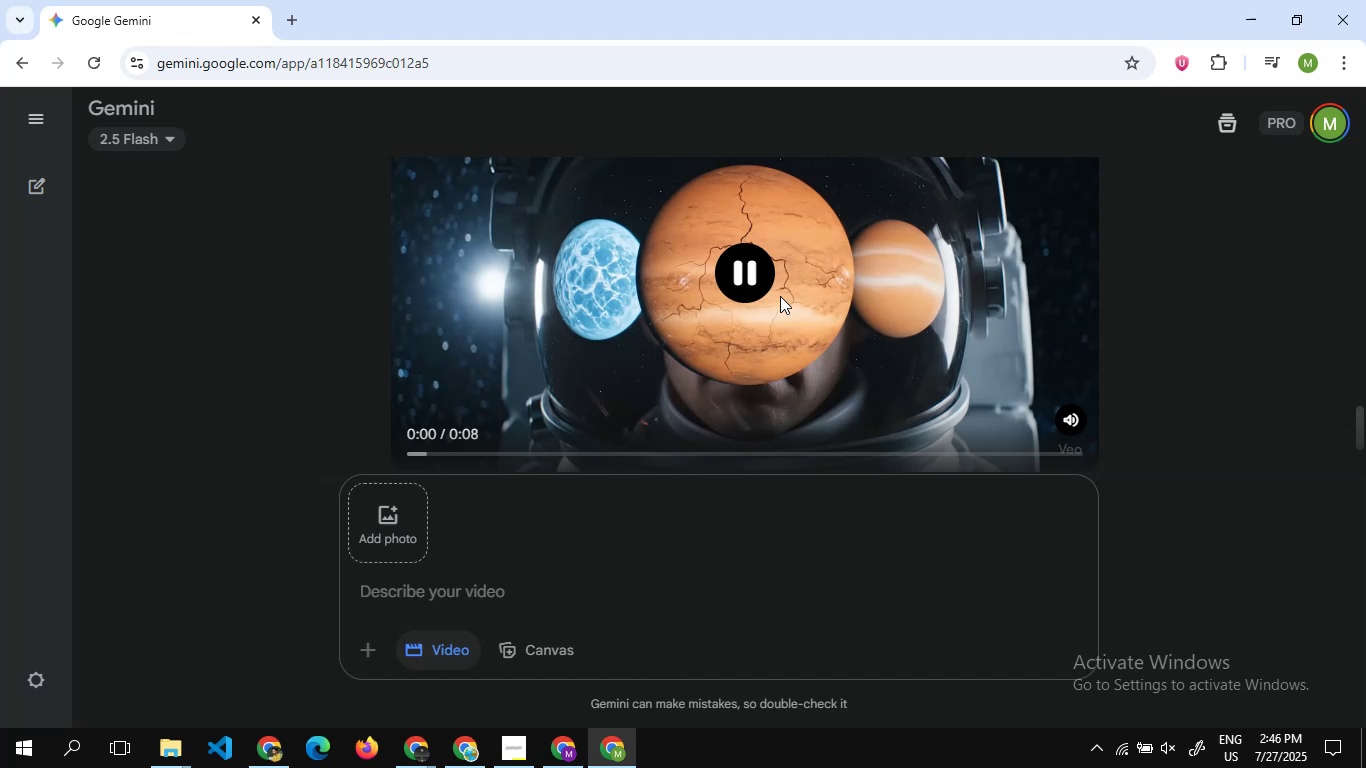 
scroll: coordinate [780, 296], scroll_direction: up, amount: 1.0
 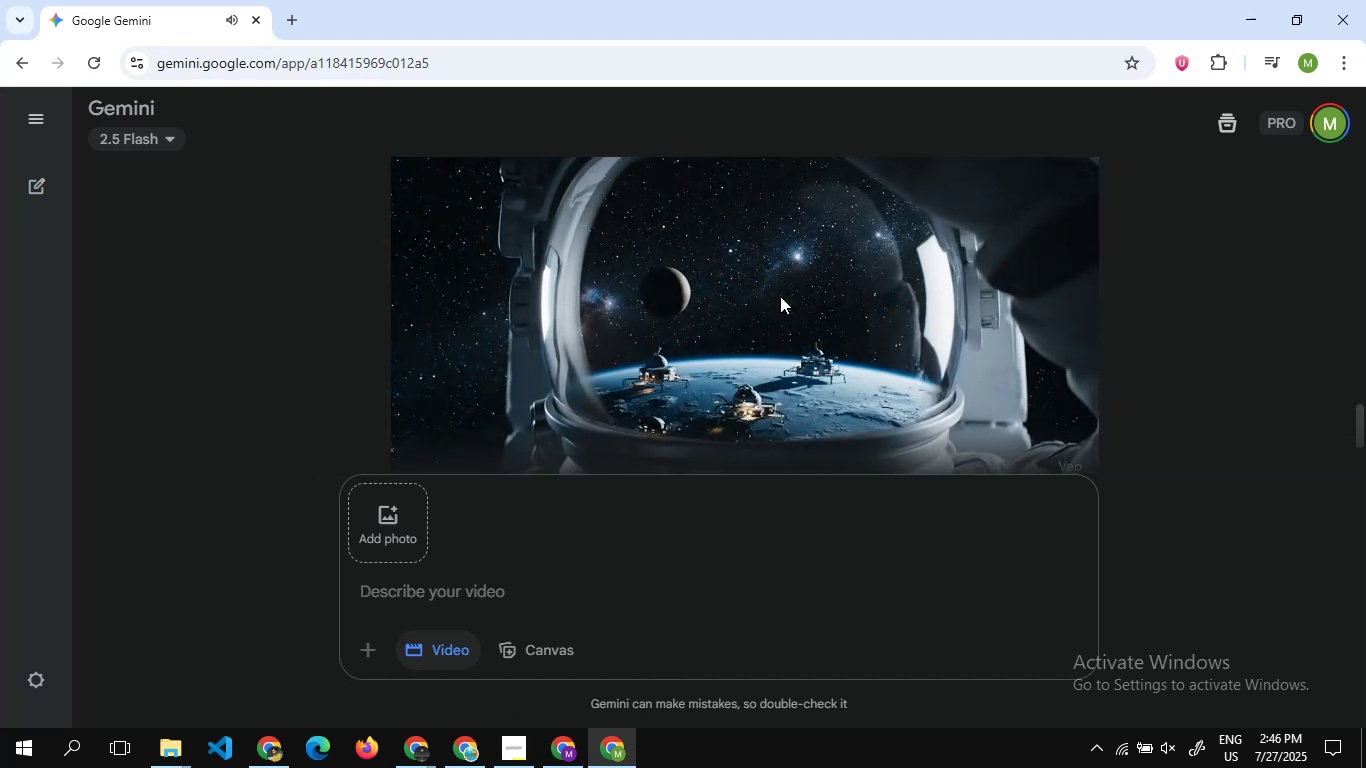 
scroll: coordinate [748, 298], scroll_direction: none, amount: 0.0
 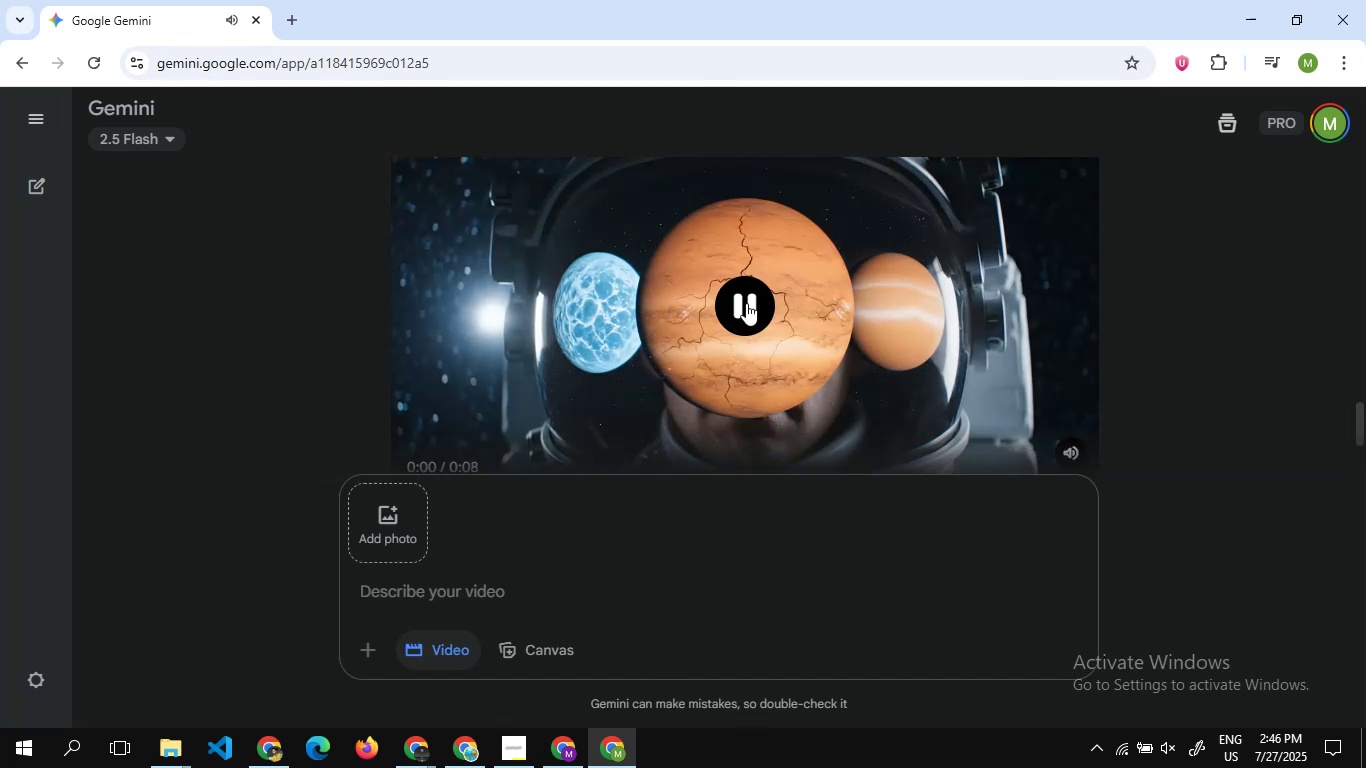 
left_click([746, 303])
 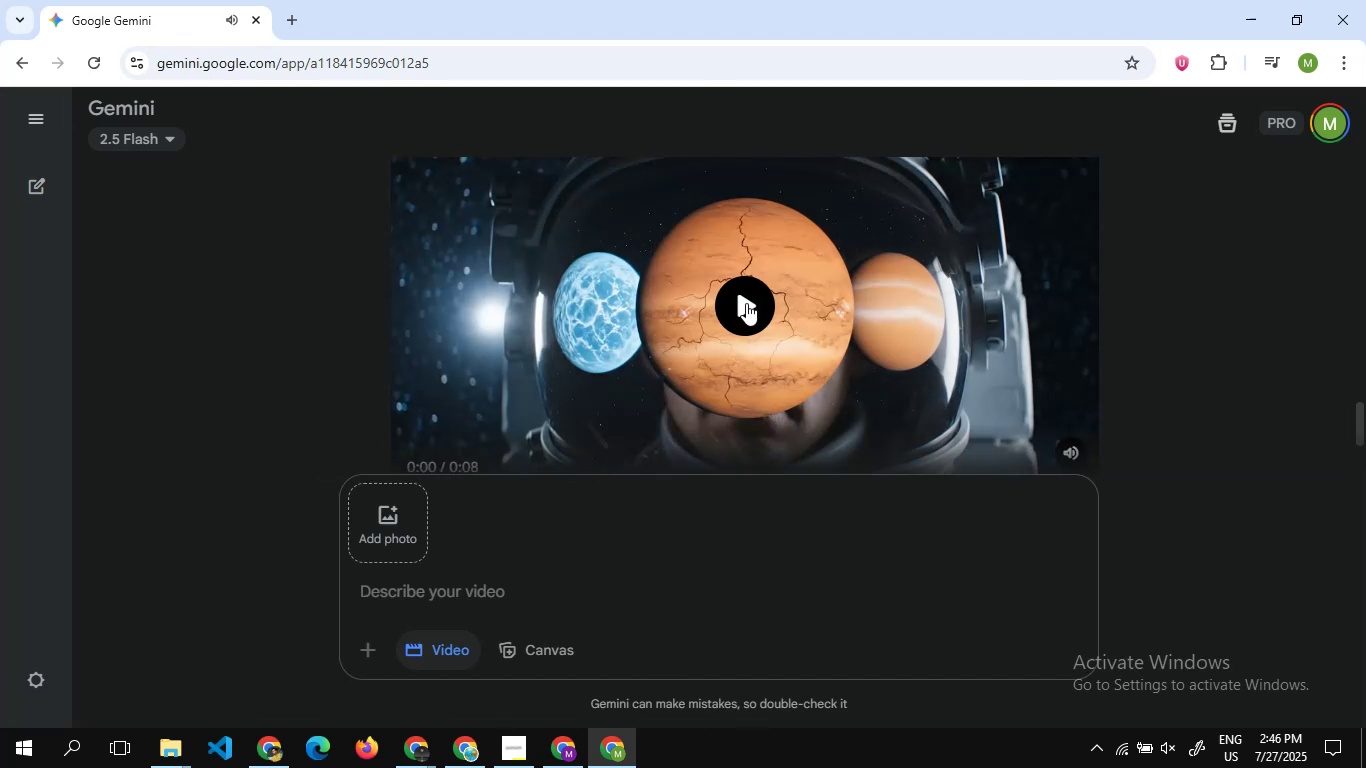 
scroll: coordinate [746, 303], scroll_direction: up, amount: 3.0
 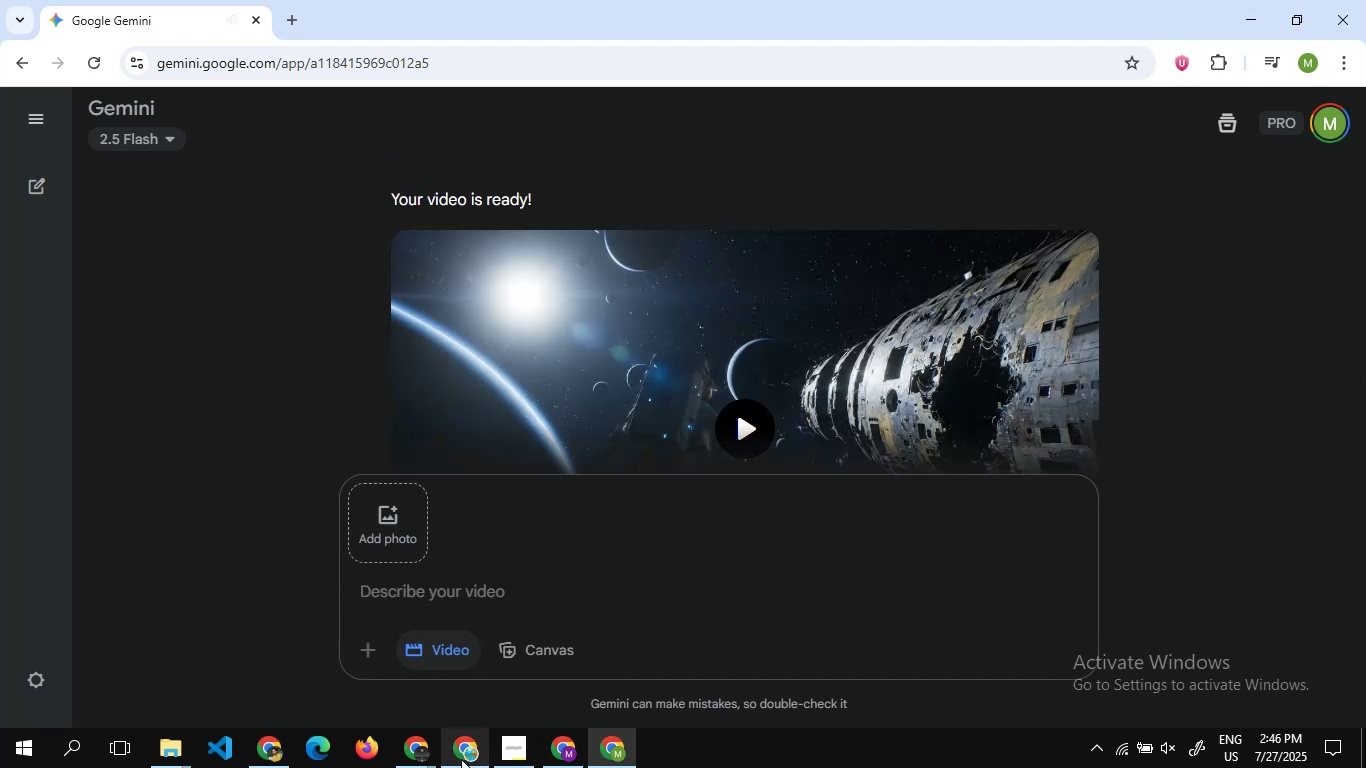 
left_click([461, 759])
 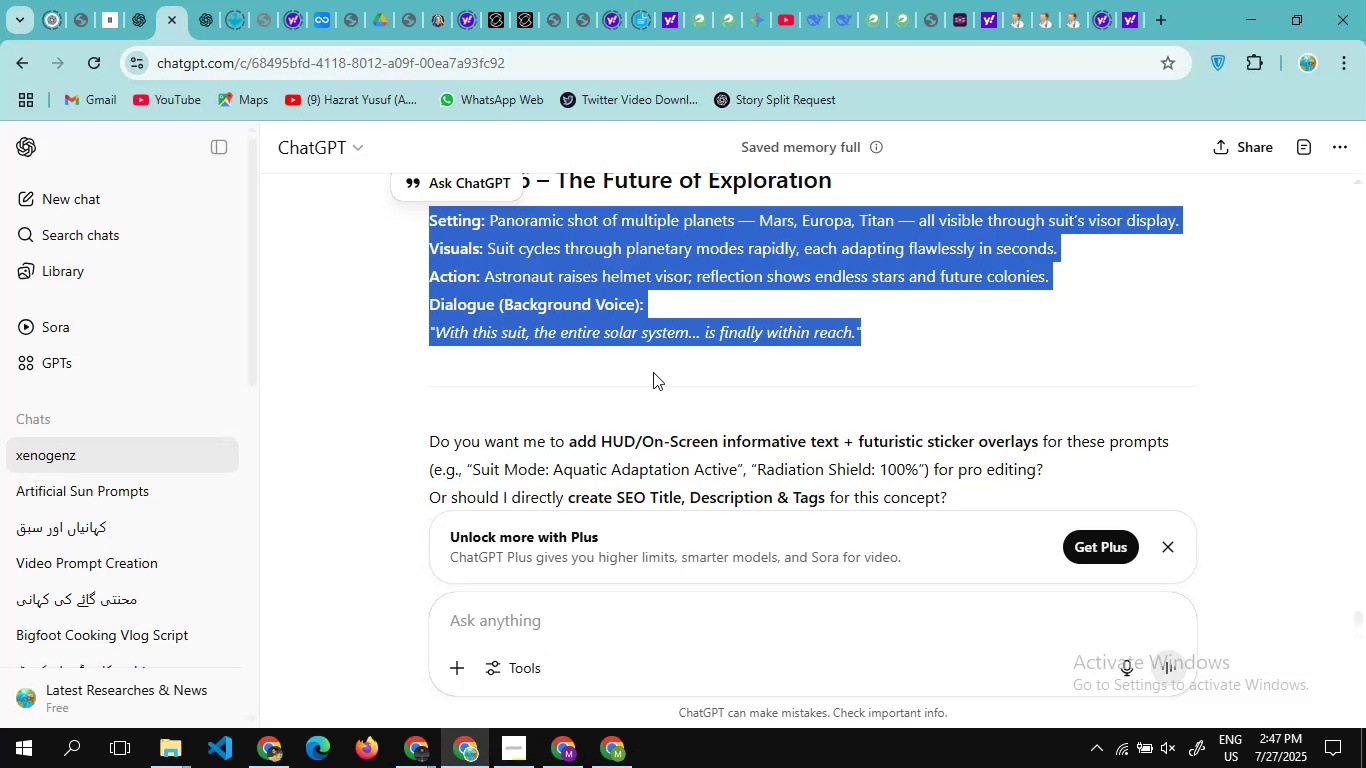 
scroll: coordinate [653, 372], scroll_direction: none, amount: 0.0
 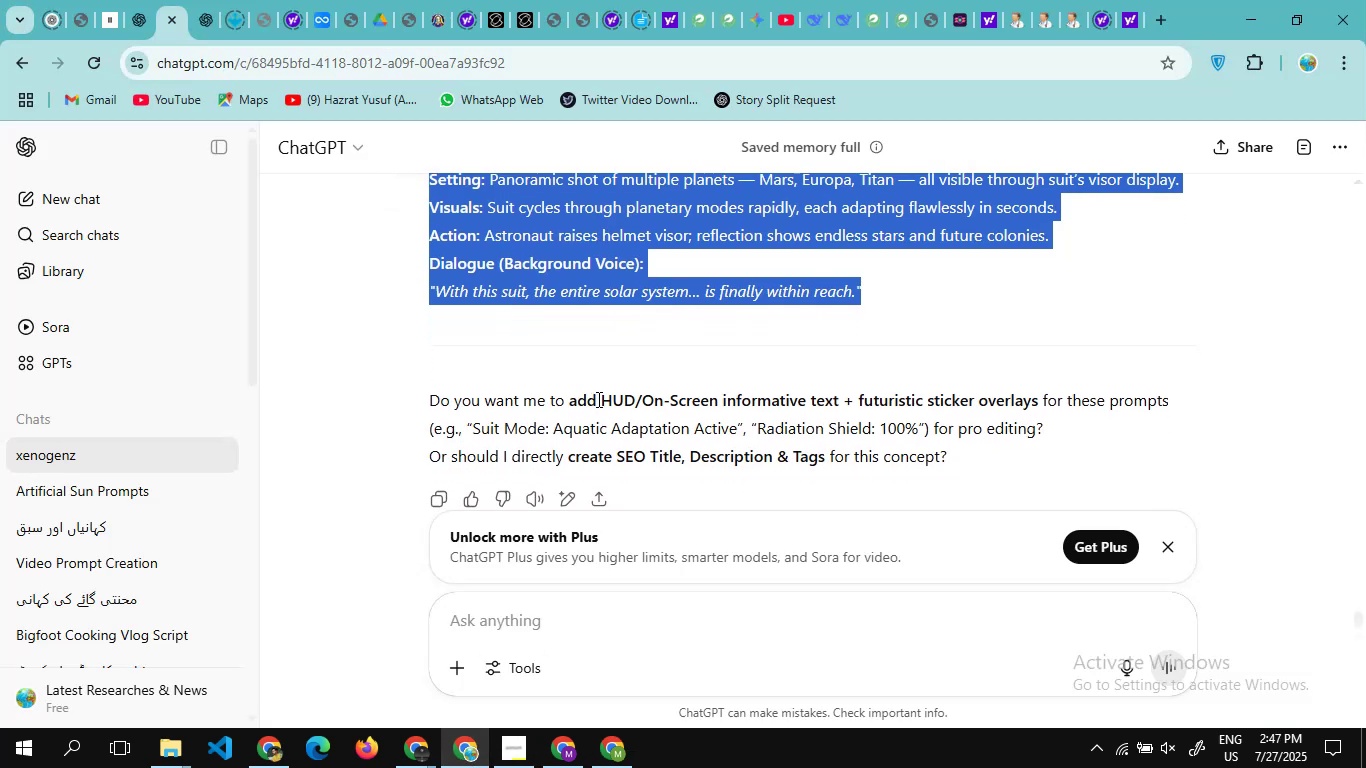 
left_click_drag(start_coordinate=[597, 399], to_coordinate=[805, 389])
 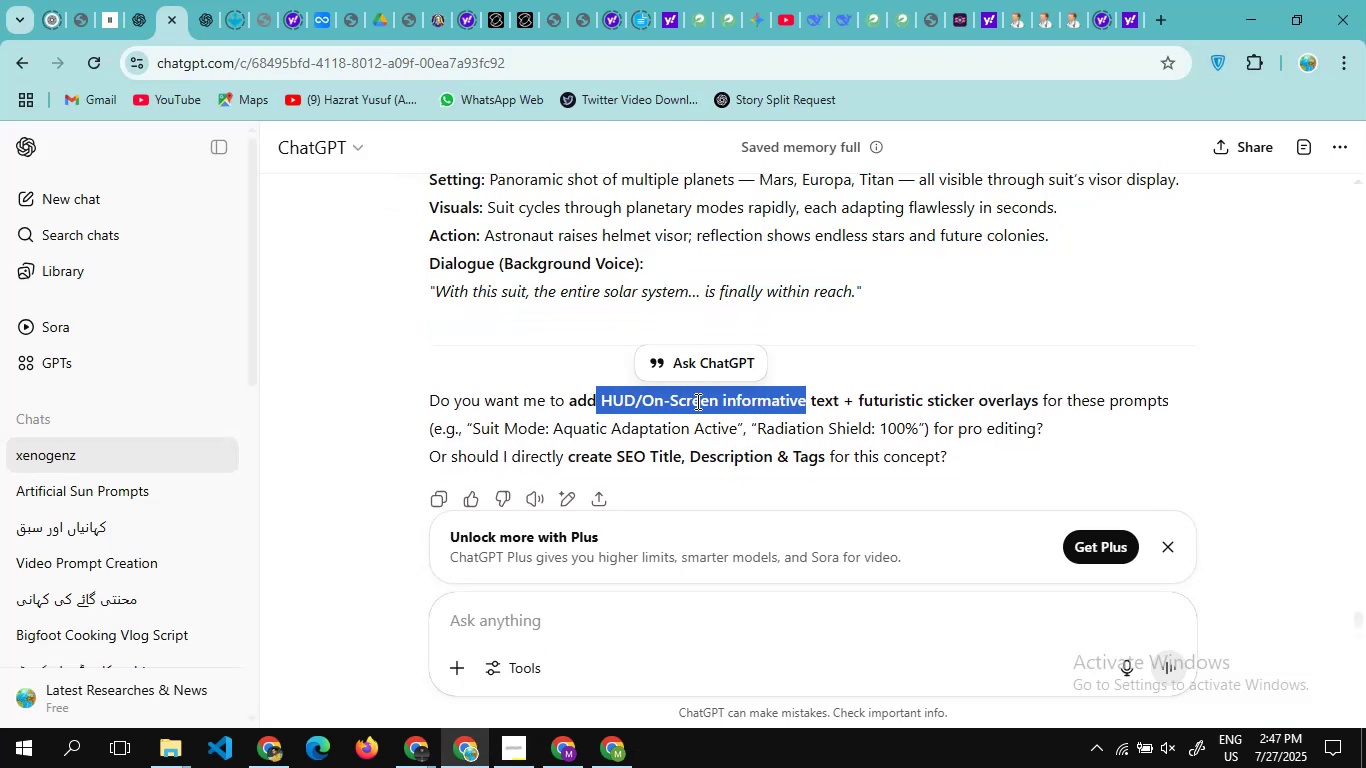 
left_click([696, 401])
 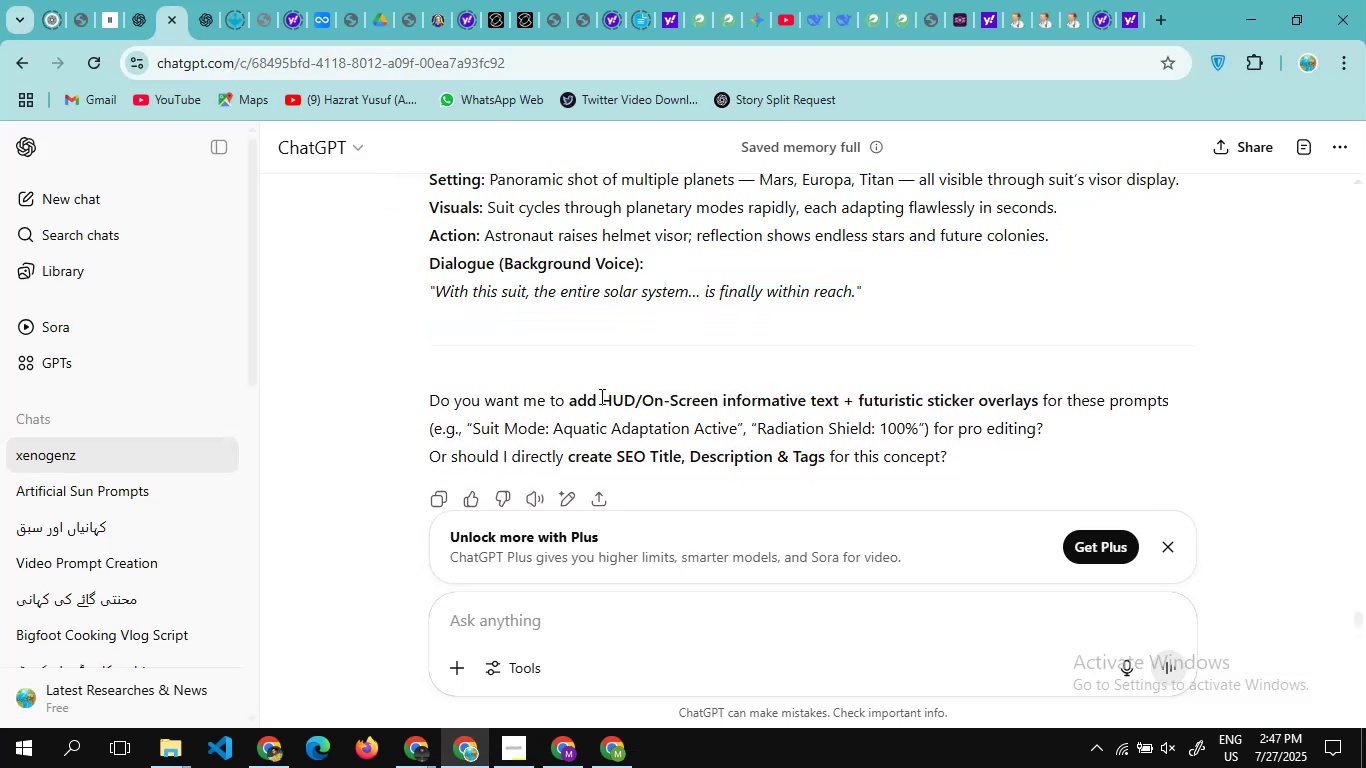 
left_click_drag(start_coordinate=[600, 397], to_coordinate=[1038, 391])
 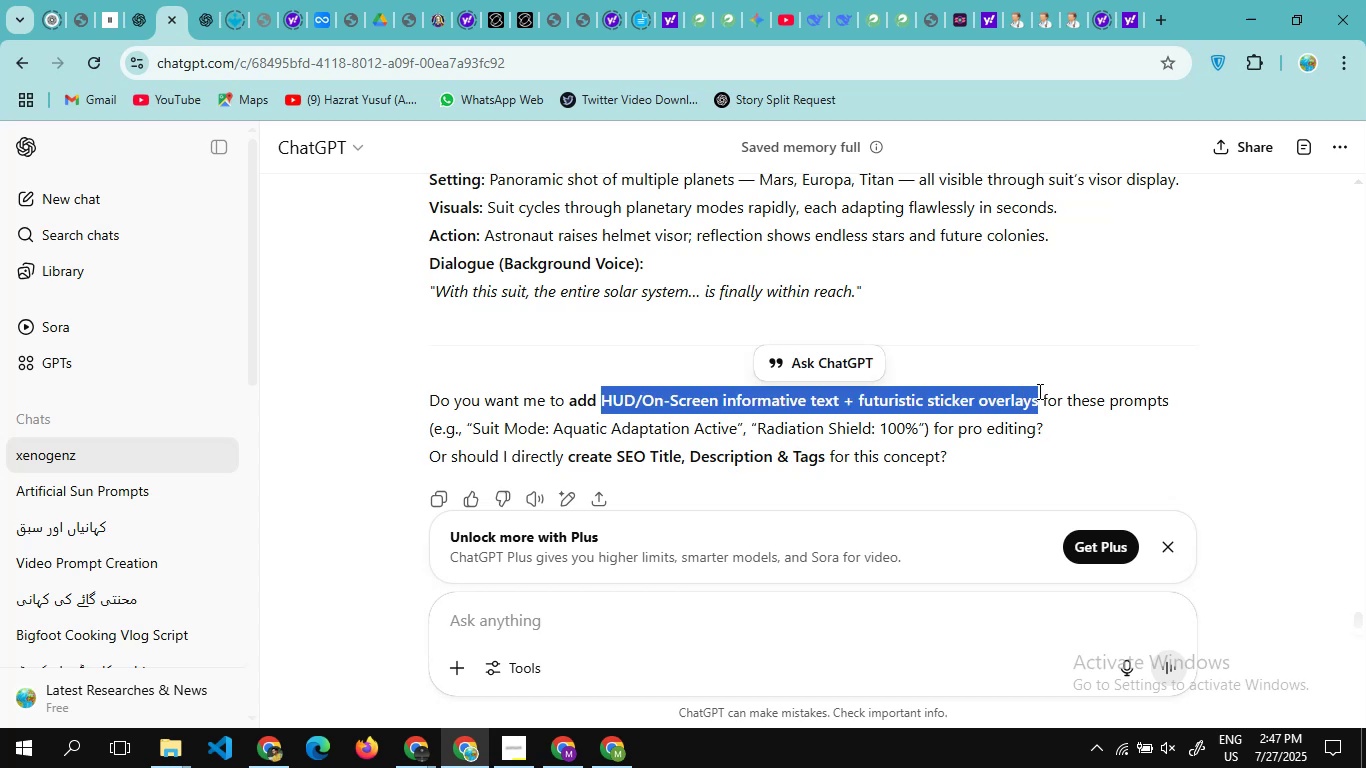 
hold_key(key=ControlLeft, duration=0.98)
 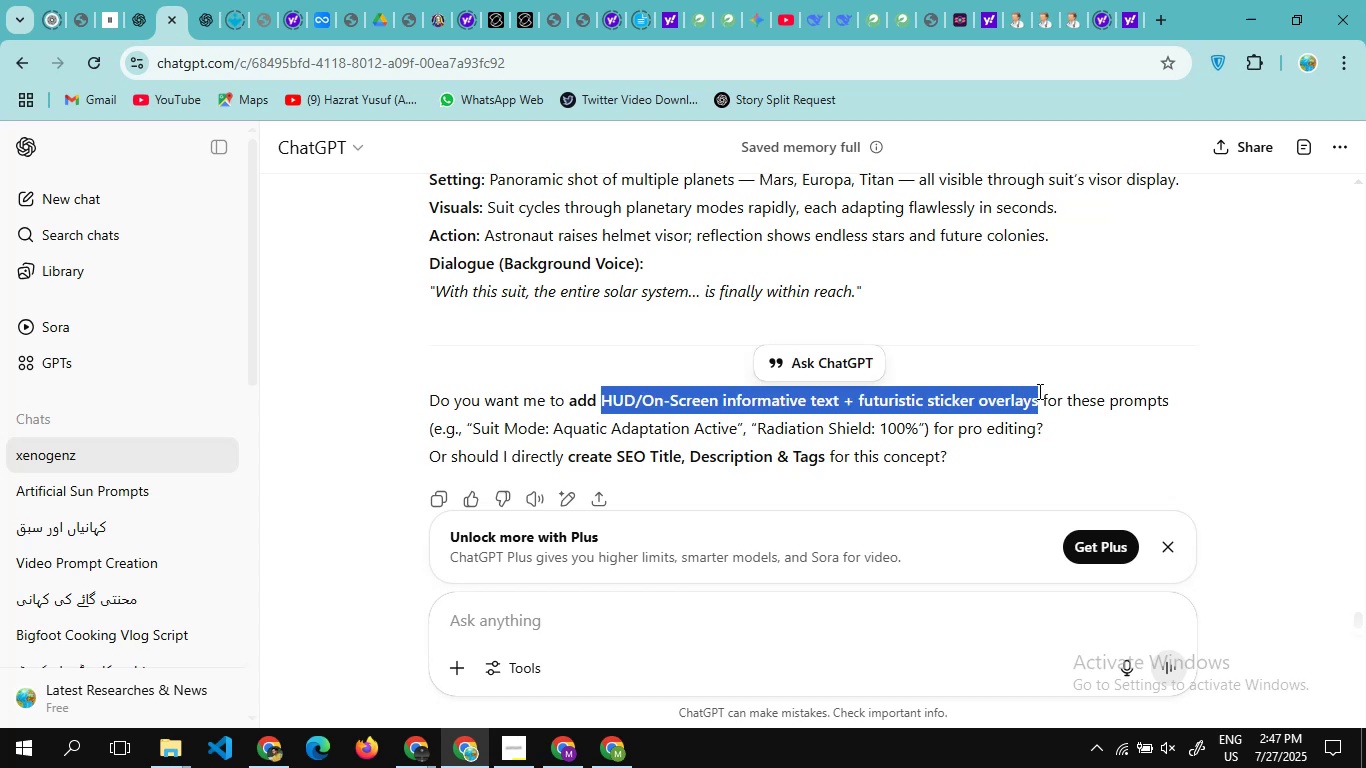 
hold_key(key=C, duration=0.39)
 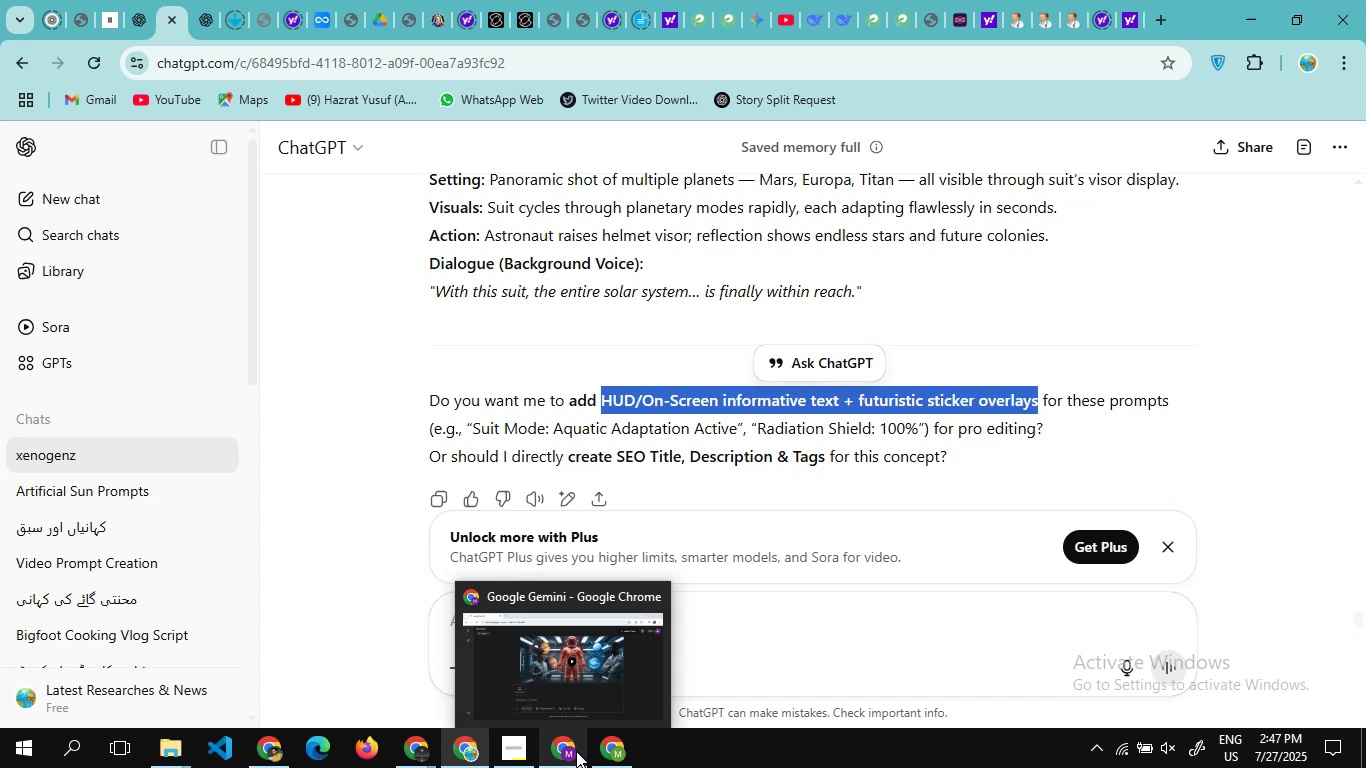 
wait(23.55)
 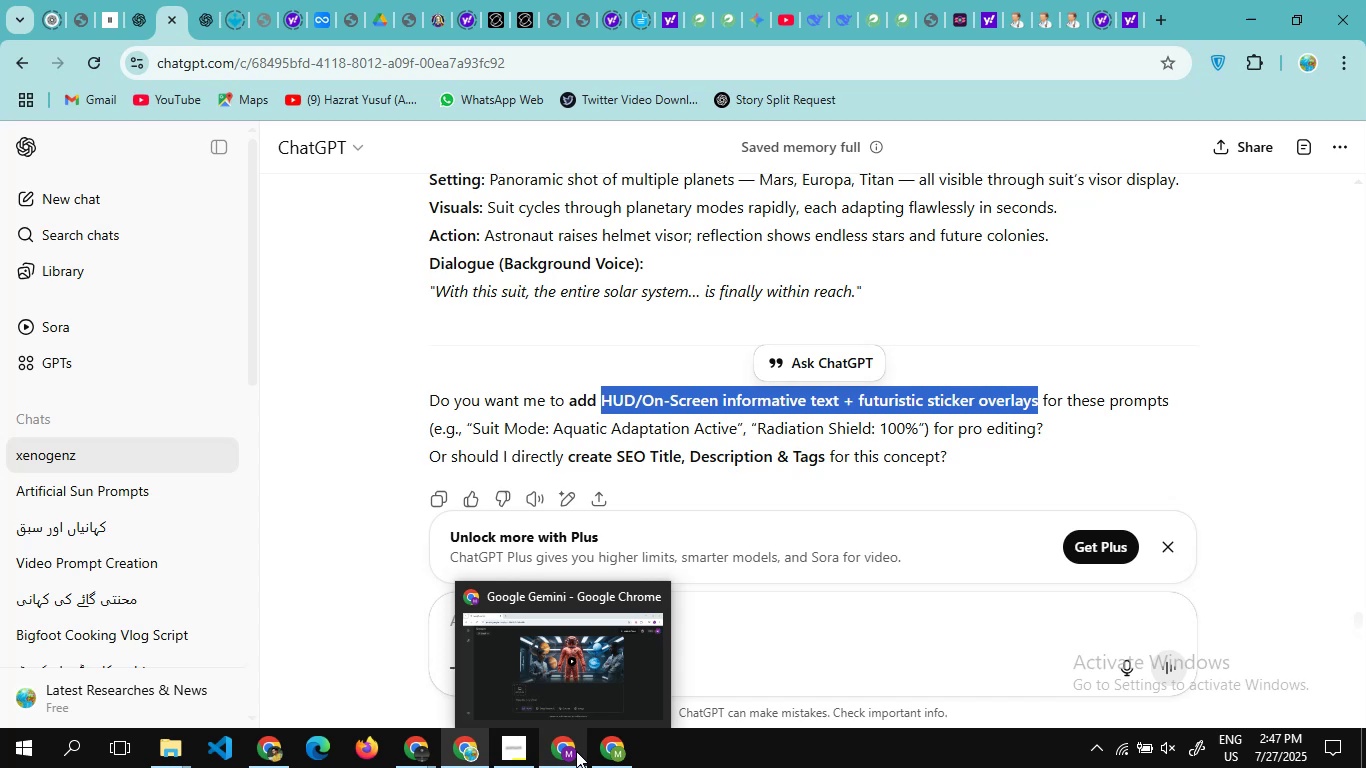 
mouse_move([430, 753])
 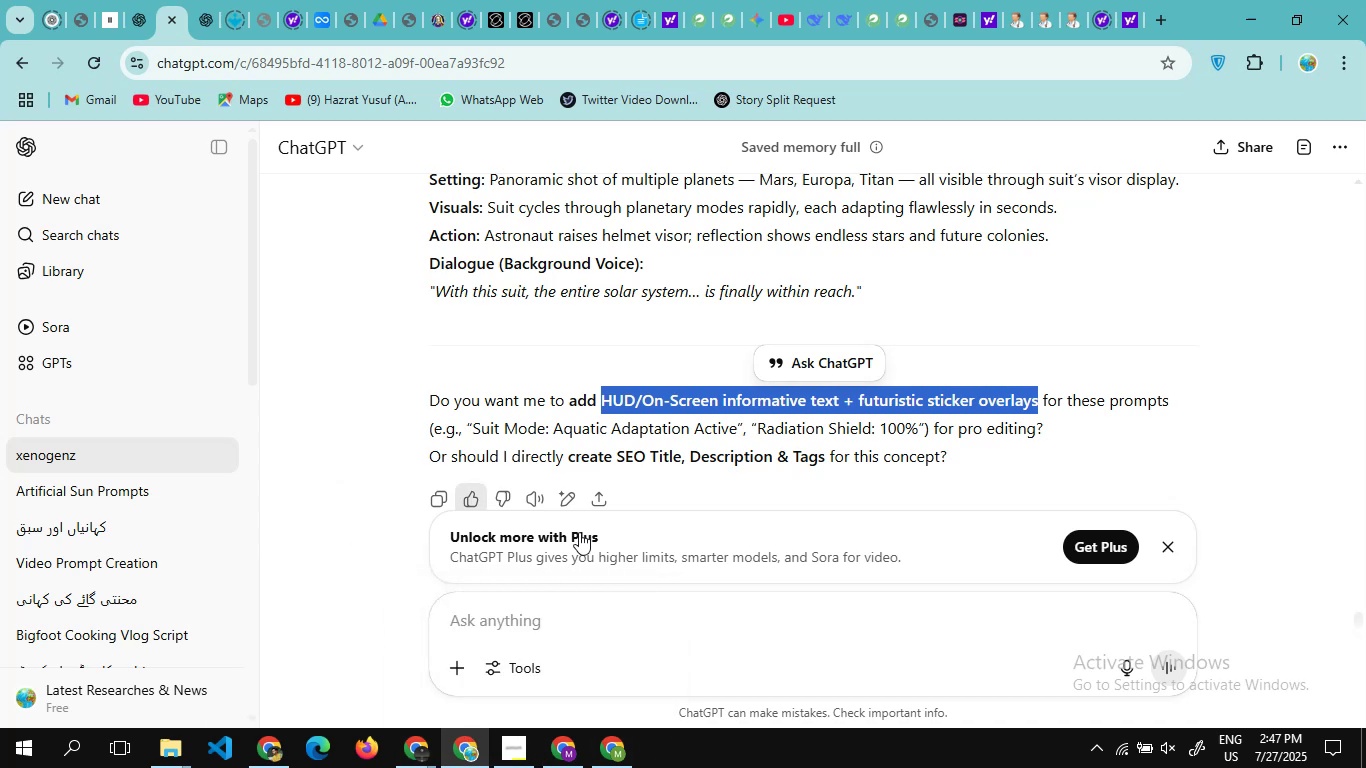 
left_click([520, 620])
 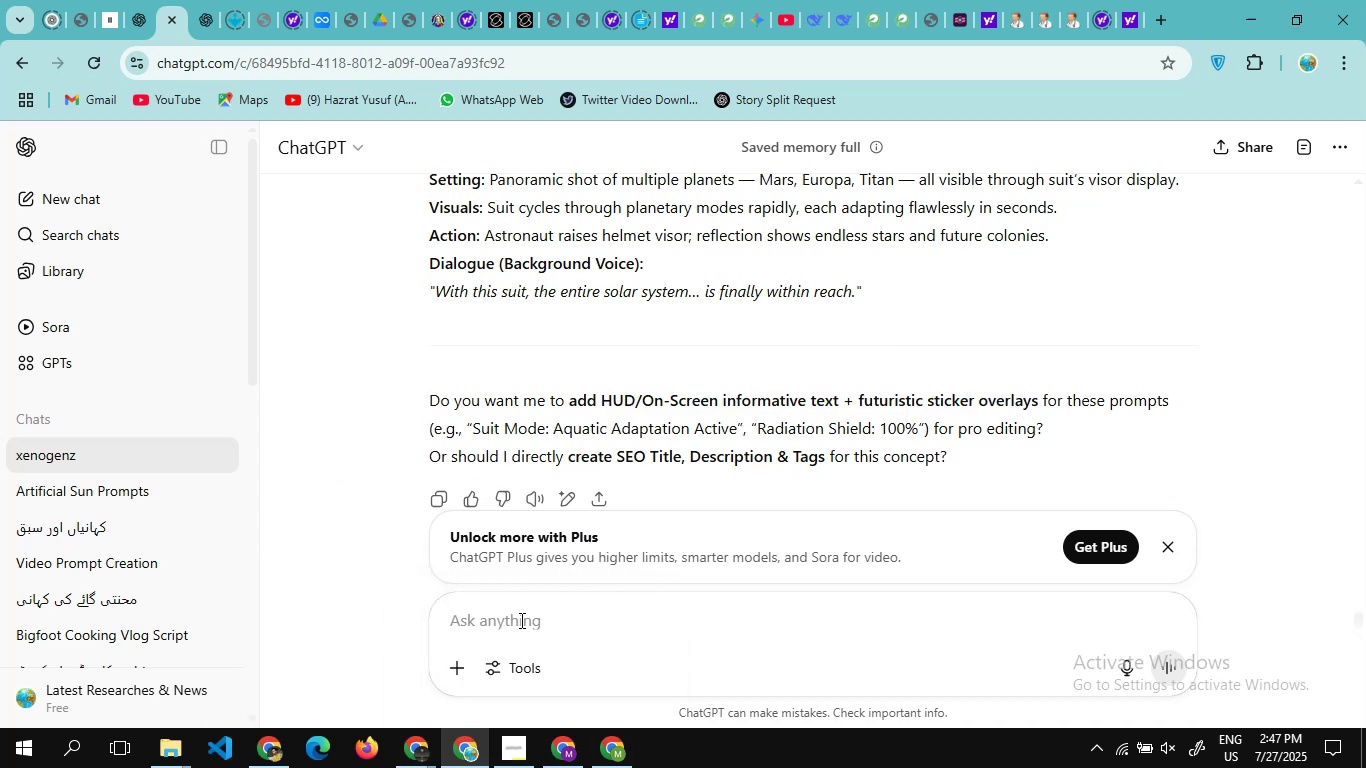 
key(Control+V)
 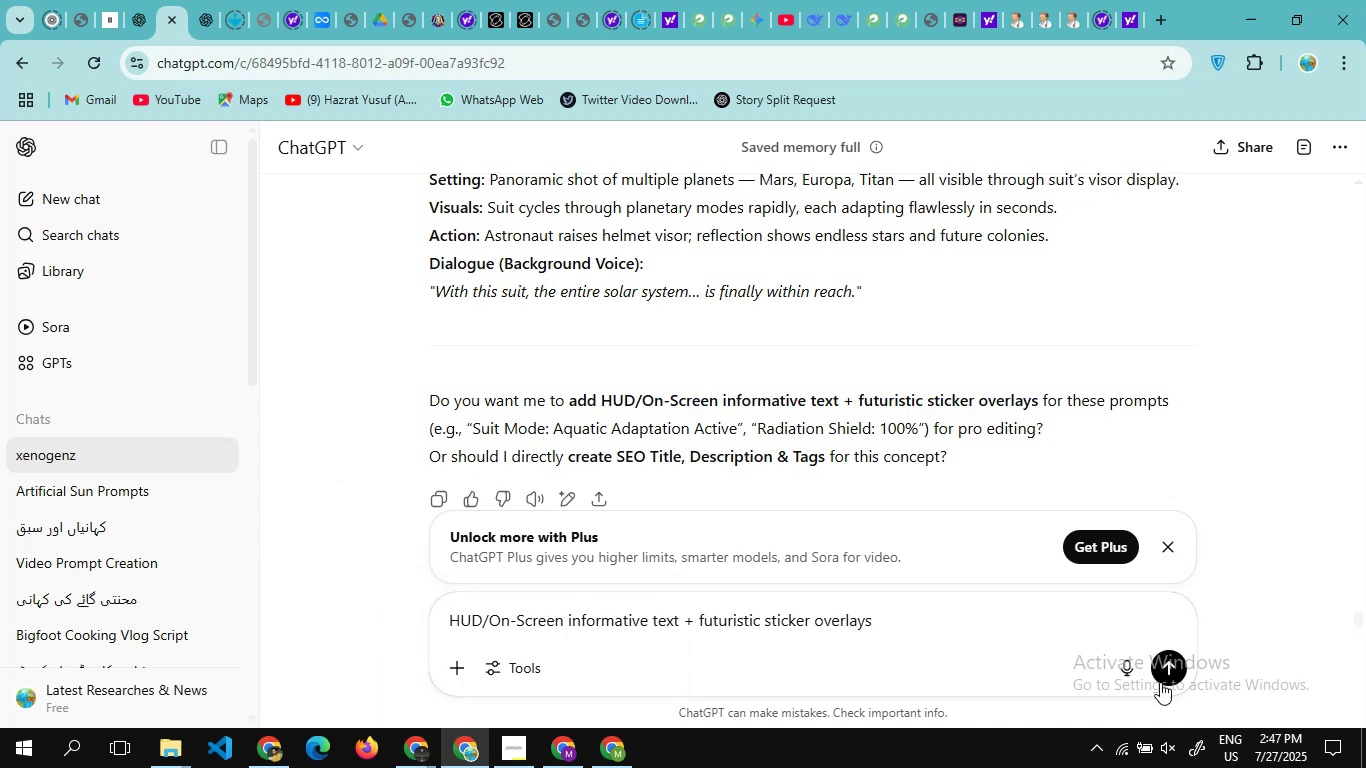 
left_click([1159, 674])
 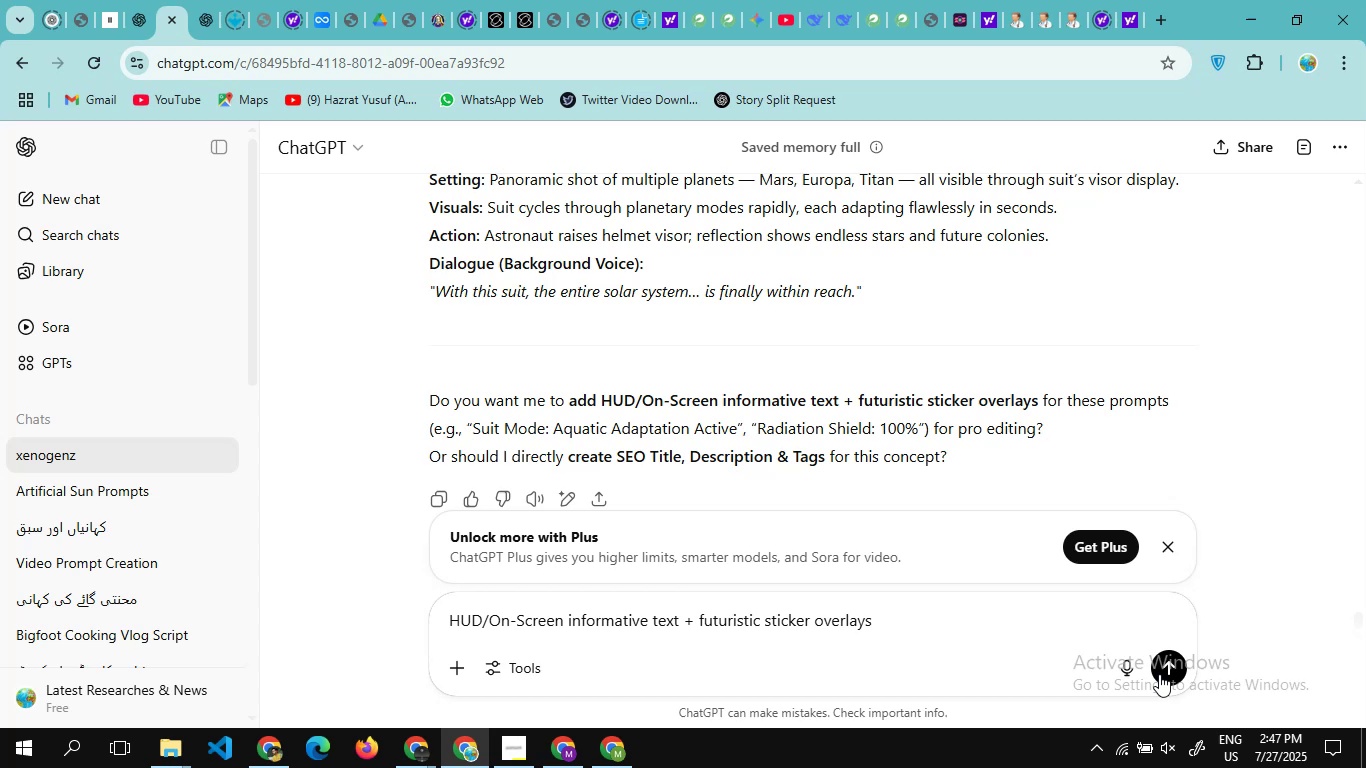 
wait(12.96)
 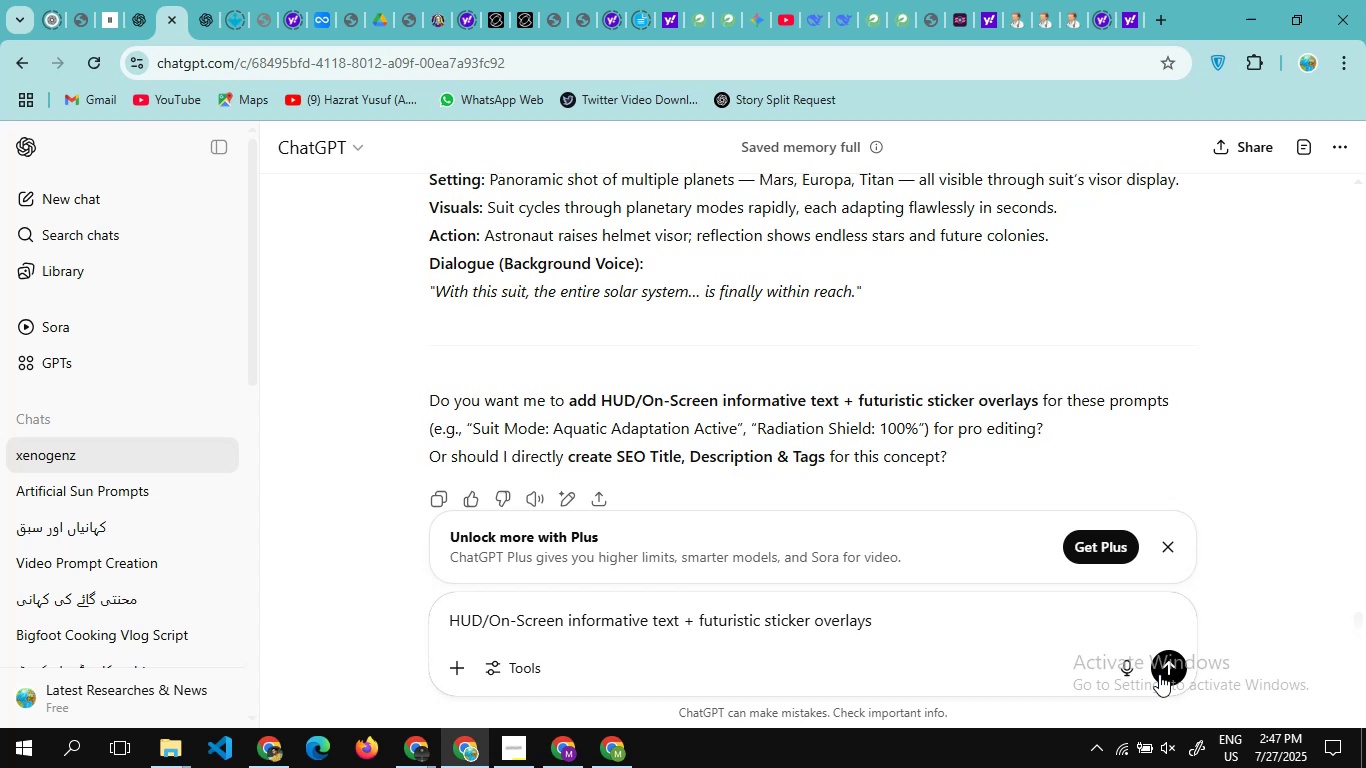 
scroll: coordinate [586, 391], scroll_direction: up, amount: 1.0
 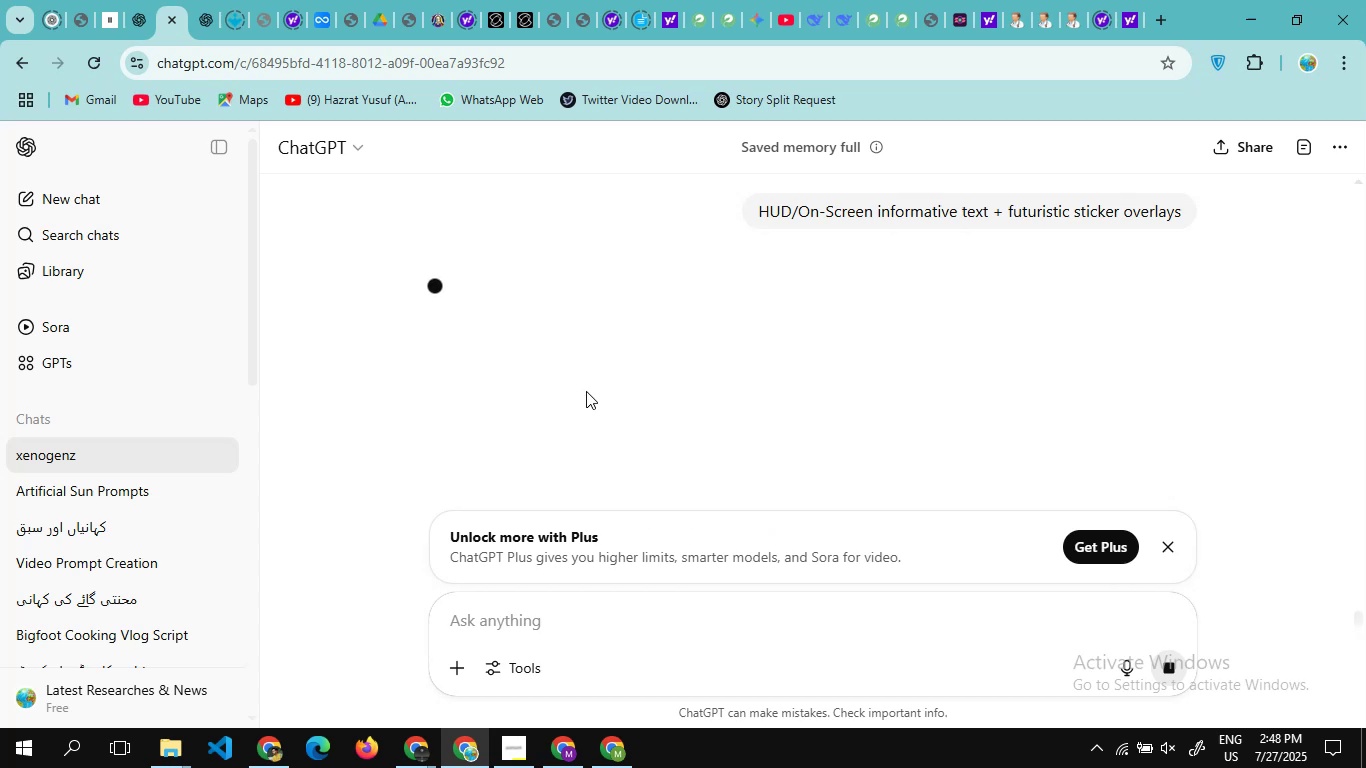 
wait(11.52)
 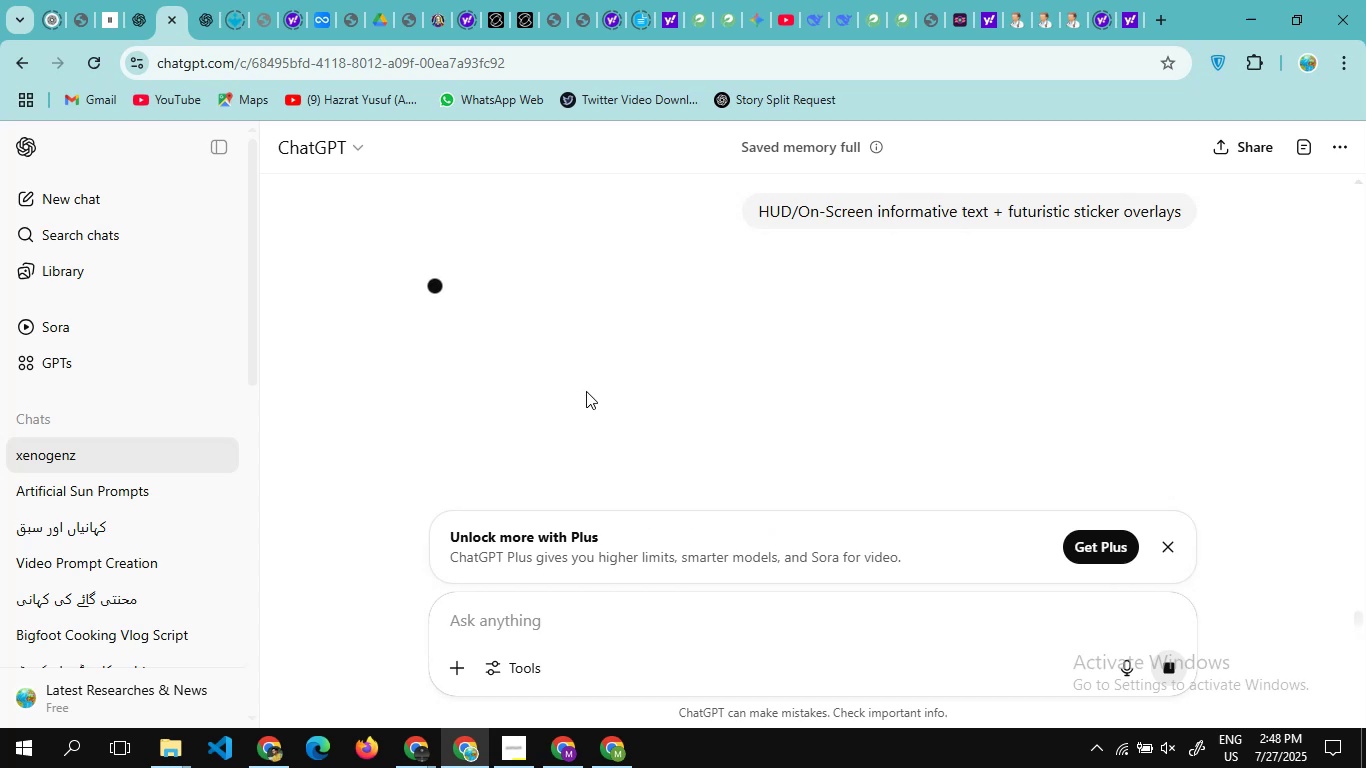 
scroll: coordinate [566, 304], scroll_direction: up, amount: 6.0
 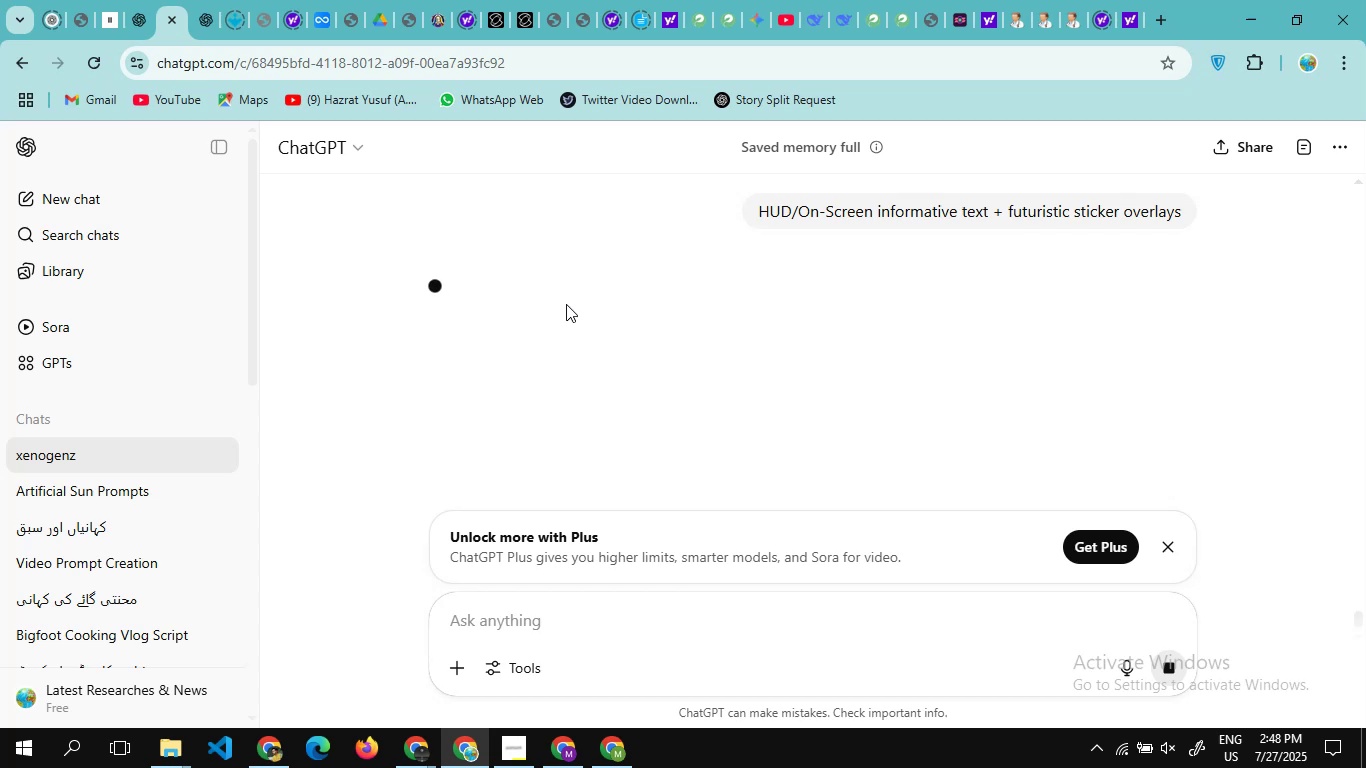 
wait(15.44)
 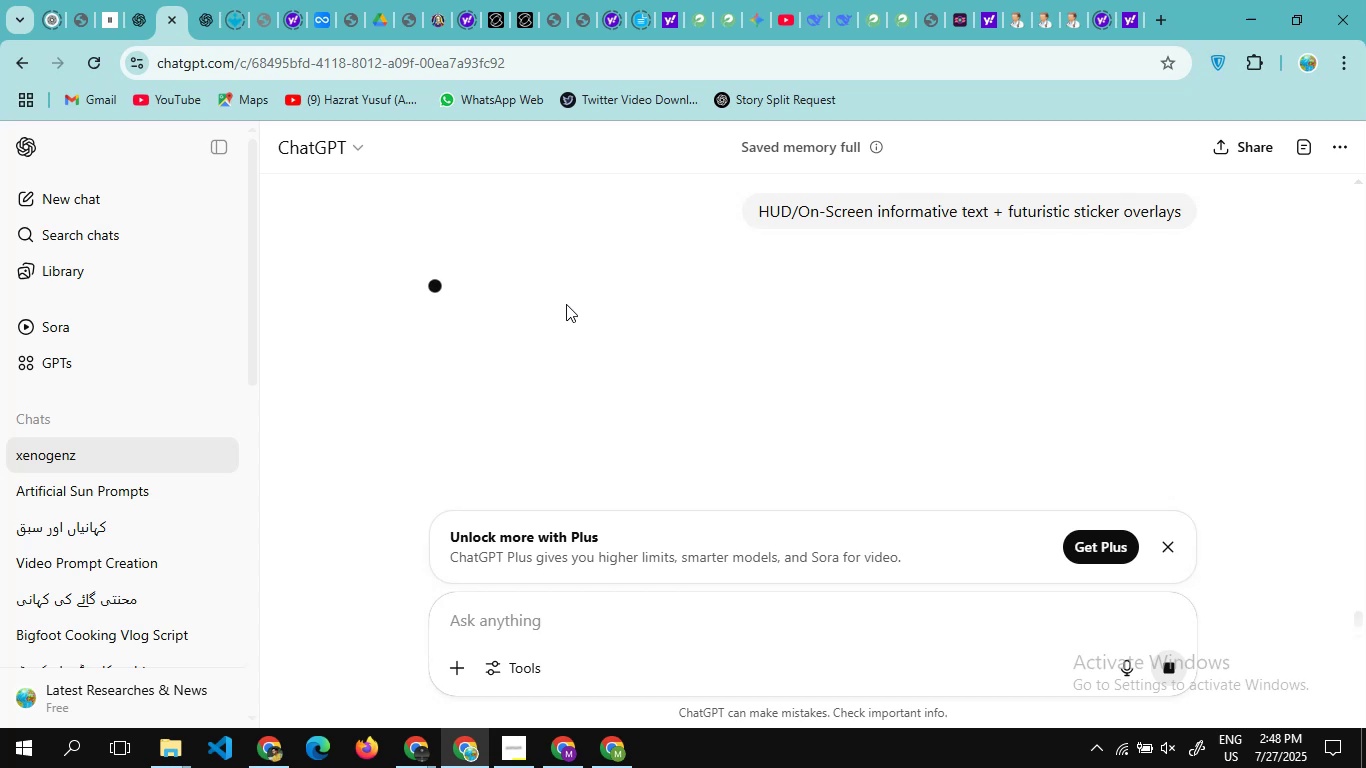 
left_click([743, 299])
 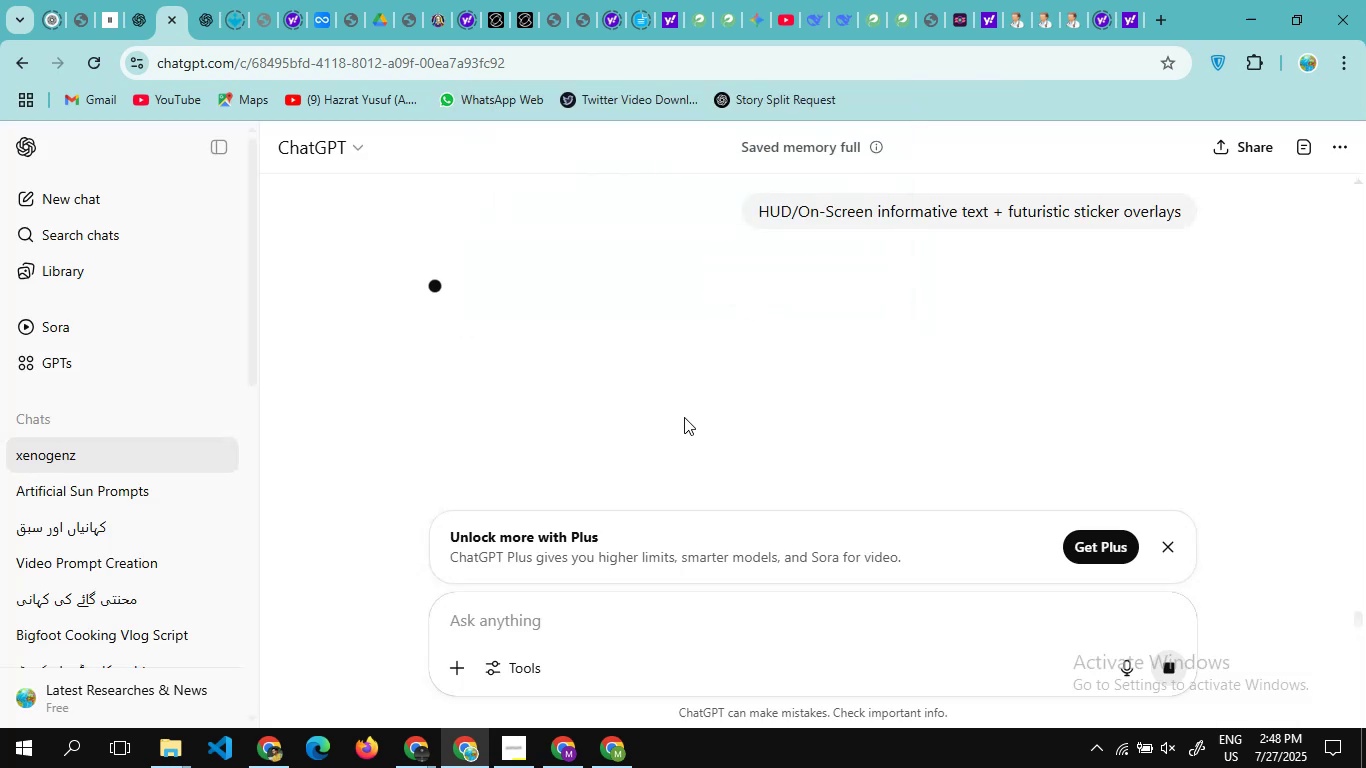 
scroll: coordinate [684, 417], scroll_direction: down, amount: 1.0
 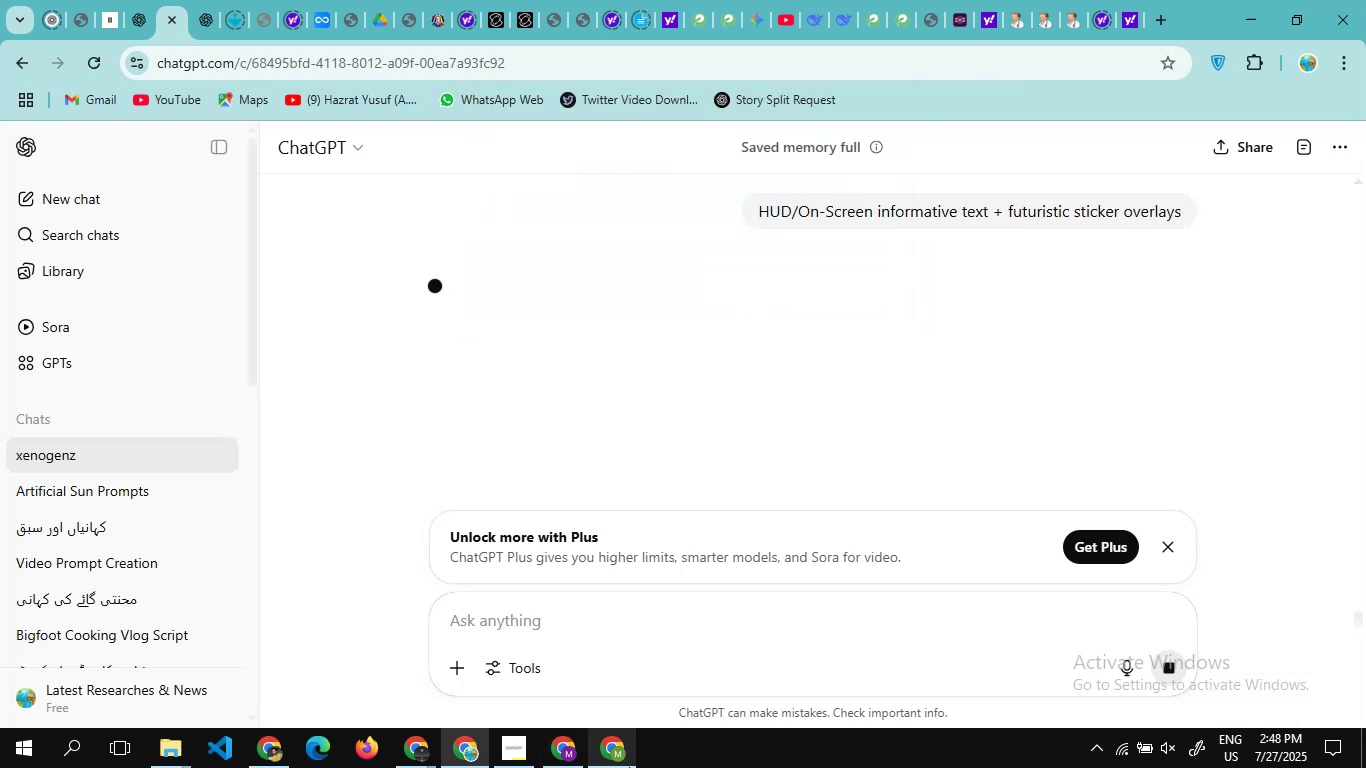 
left_click([629, 767])
 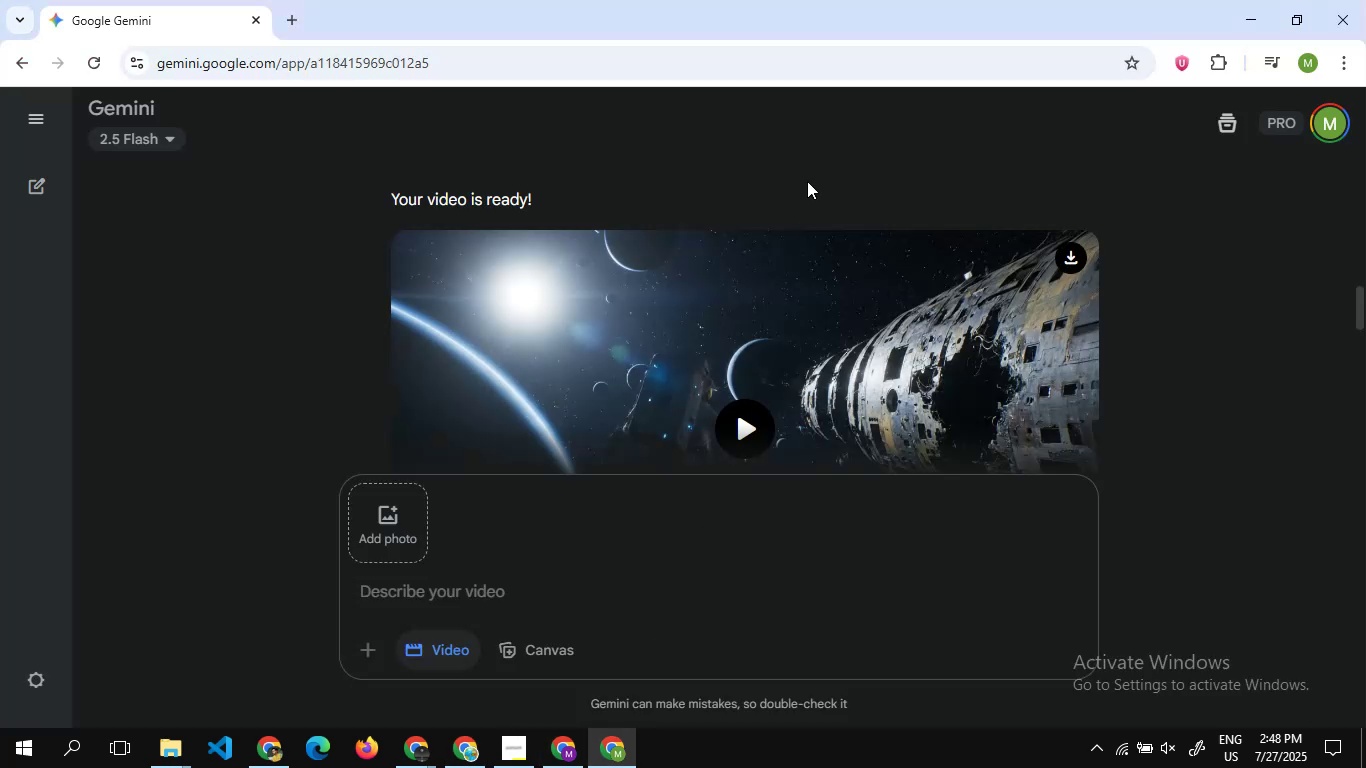 
scroll: coordinate [807, 181], scroll_direction: up, amount: 5.0
 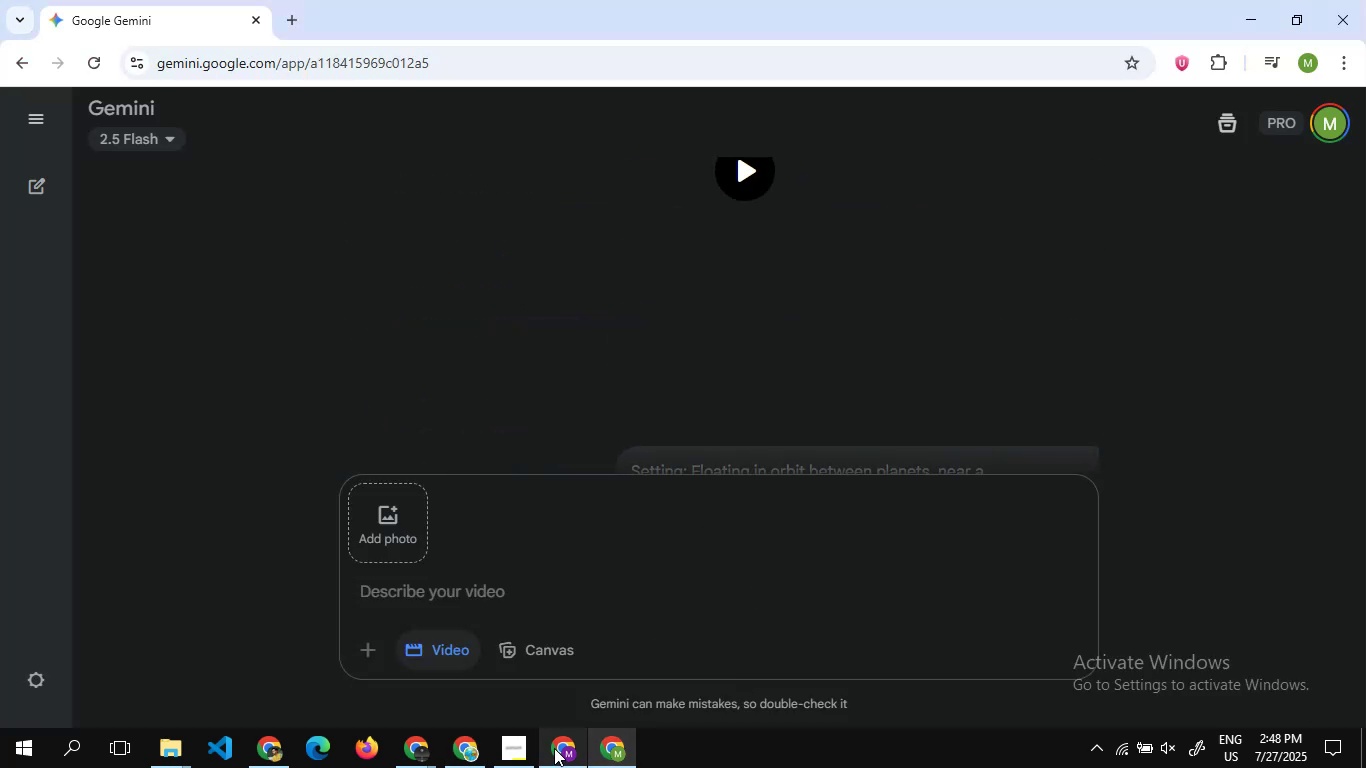 
left_click([554, 748])
 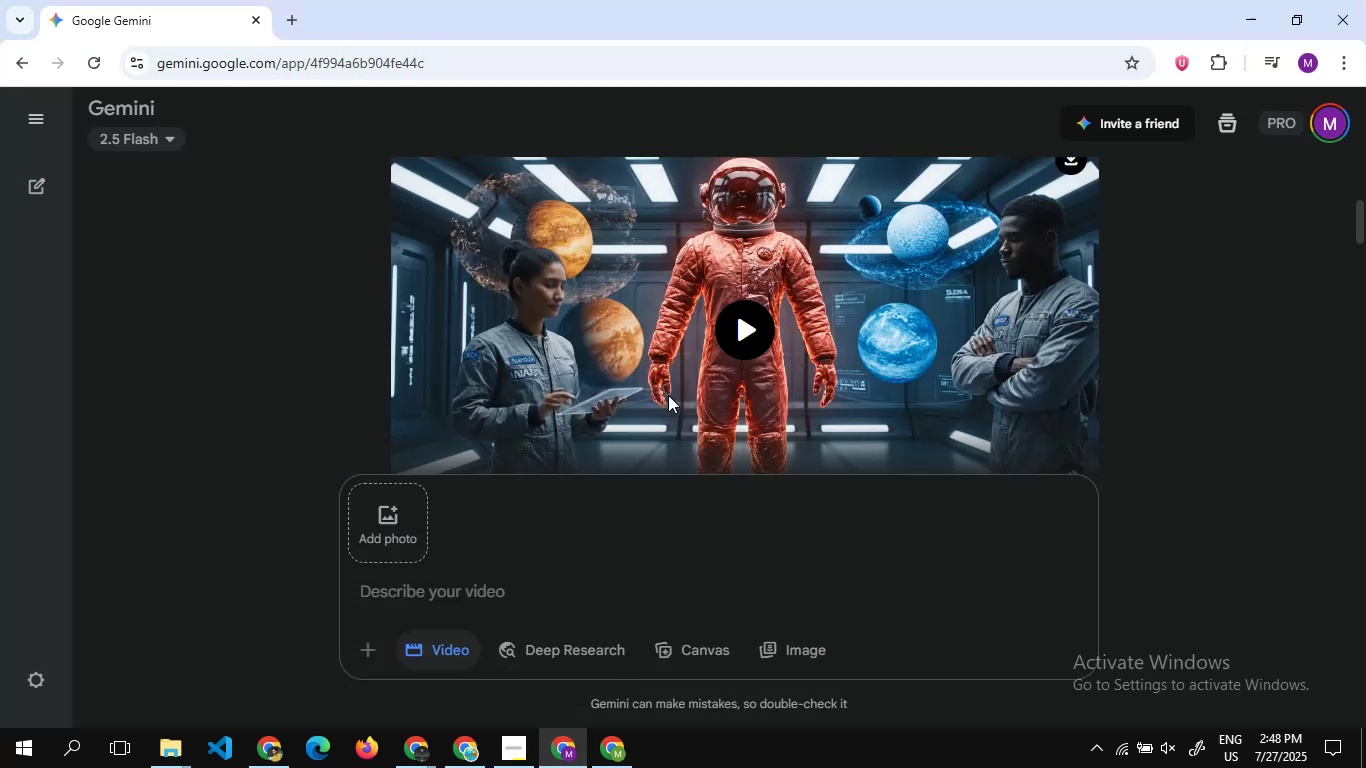 
scroll: coordinate [668, 395], scroll_direction: up, amount: 11.0
 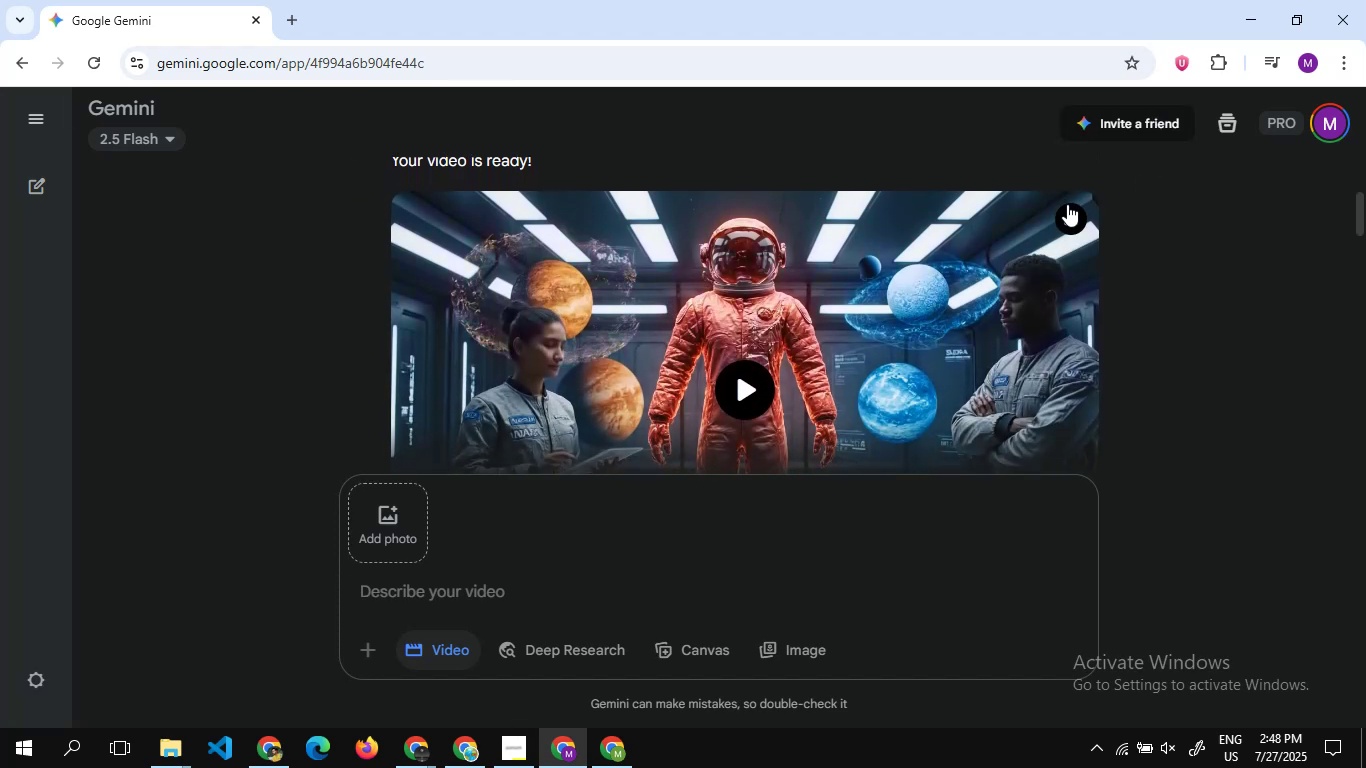 
left_click([1077, 215])
 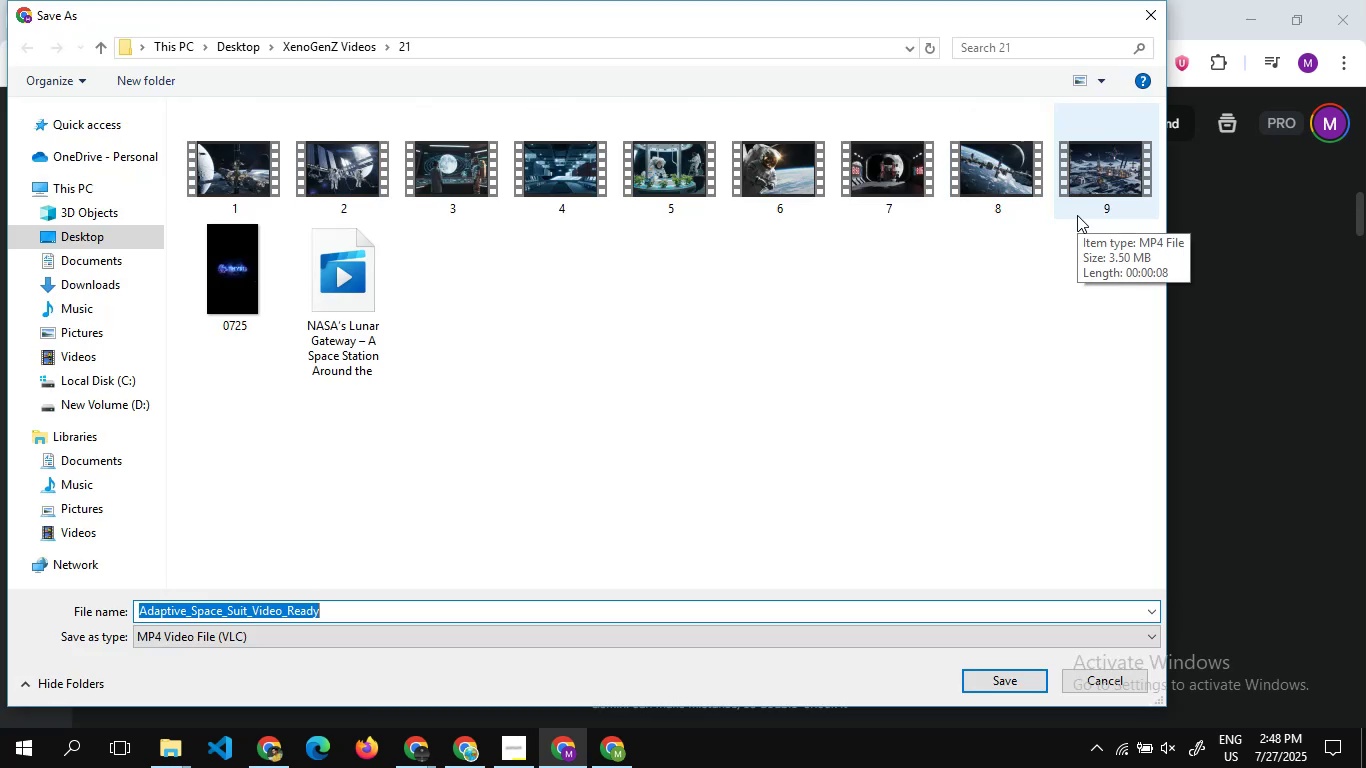 
wait(18.32)
 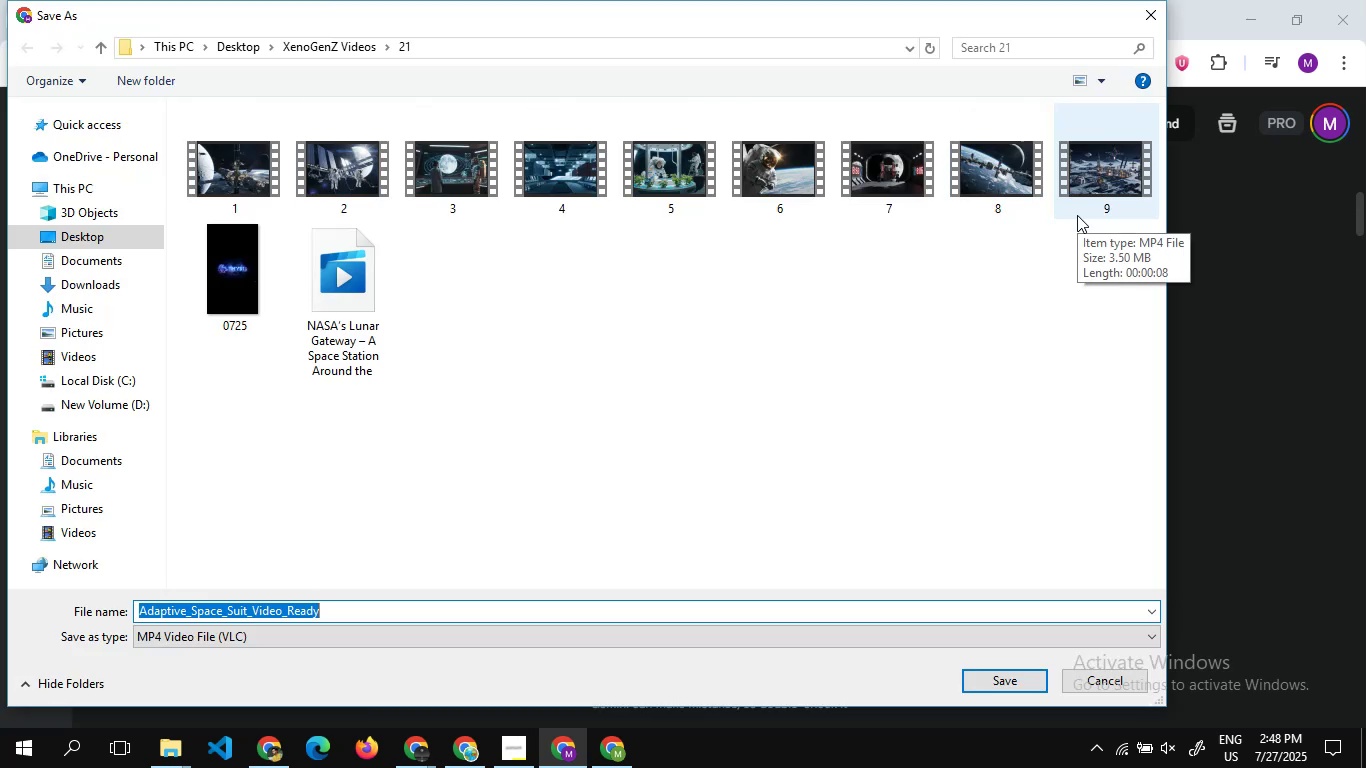 
double_click([326, 46])
 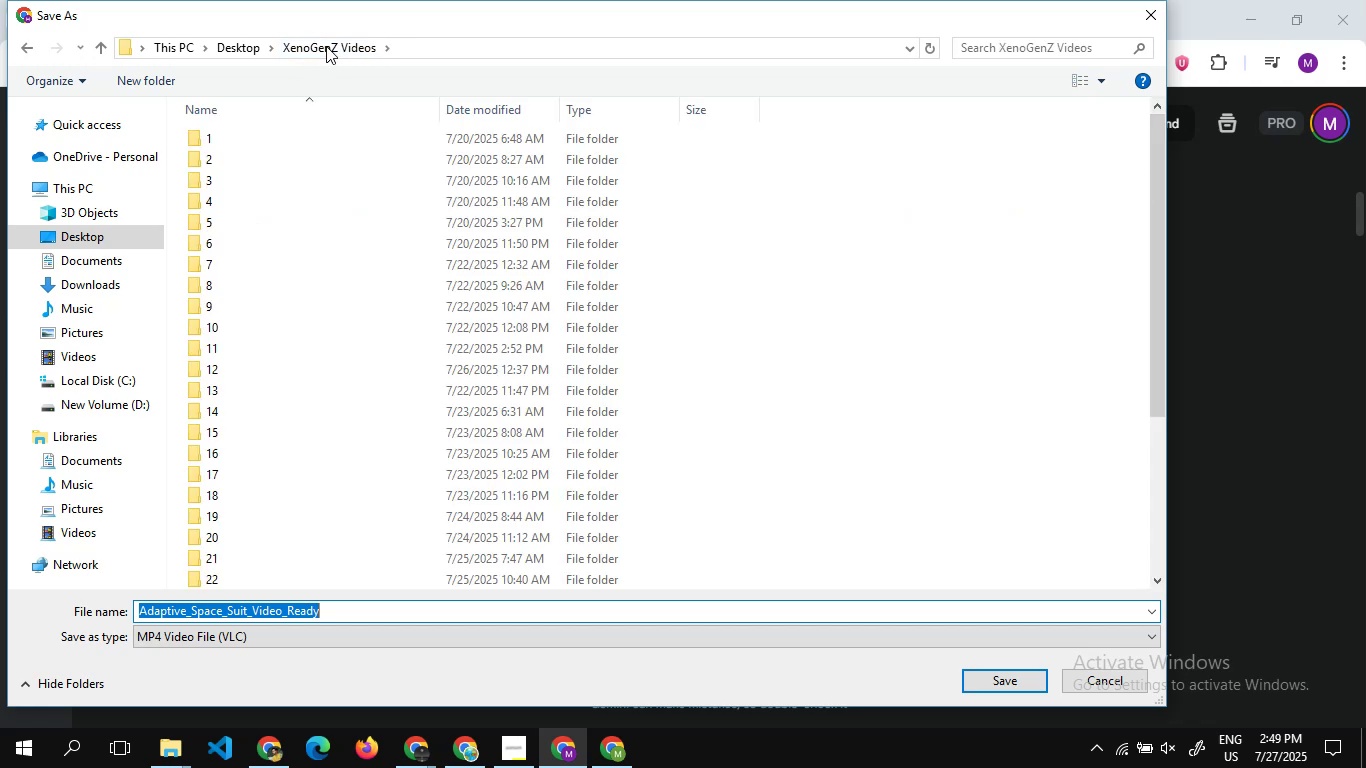 
wait(8.53)
 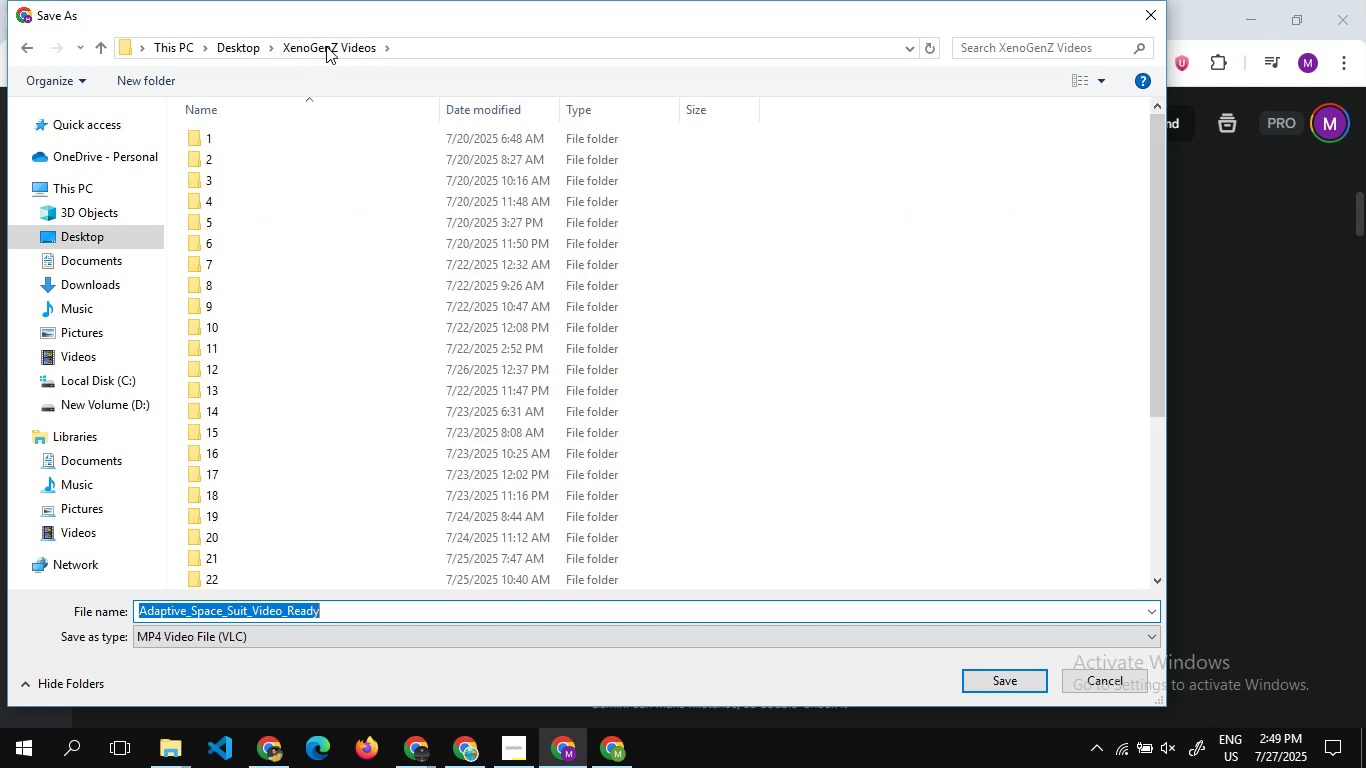 
right_click([865, 256])
 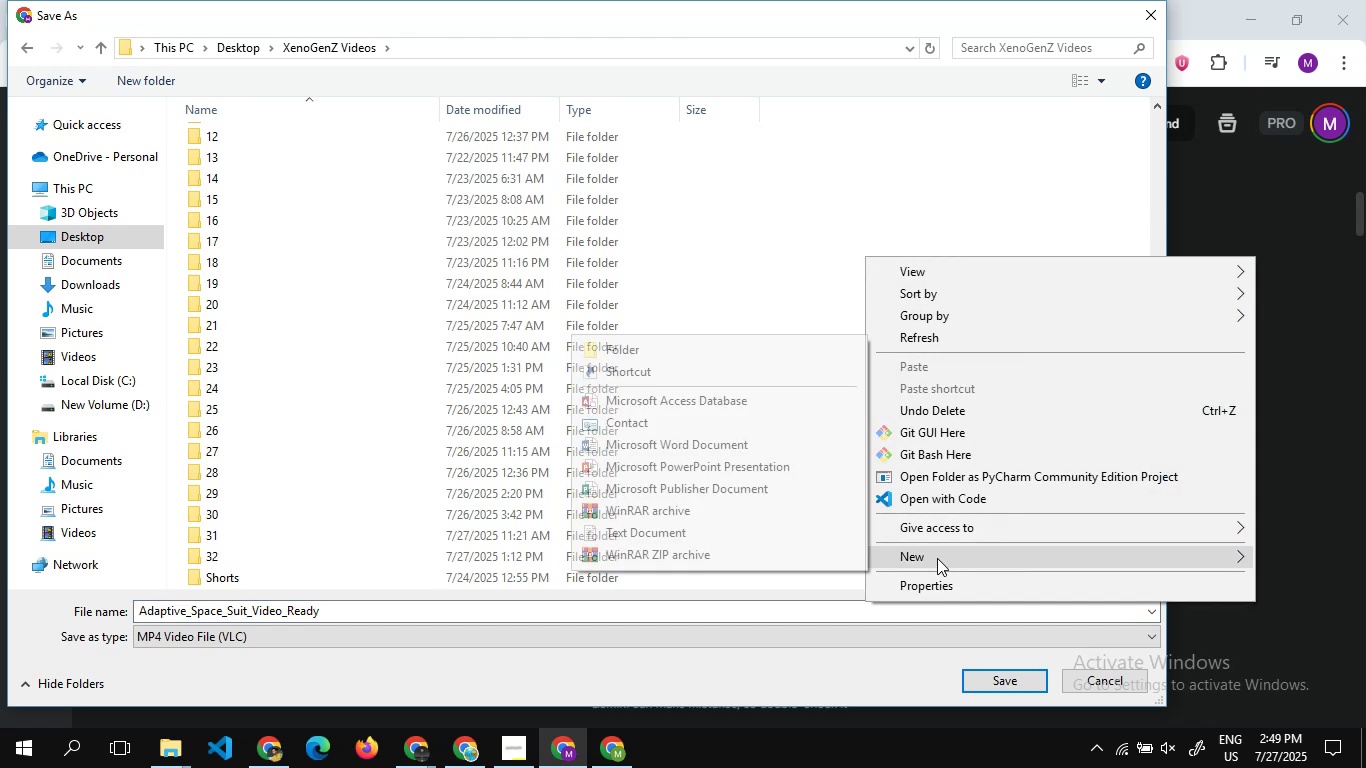 
left_click([936, 557])
 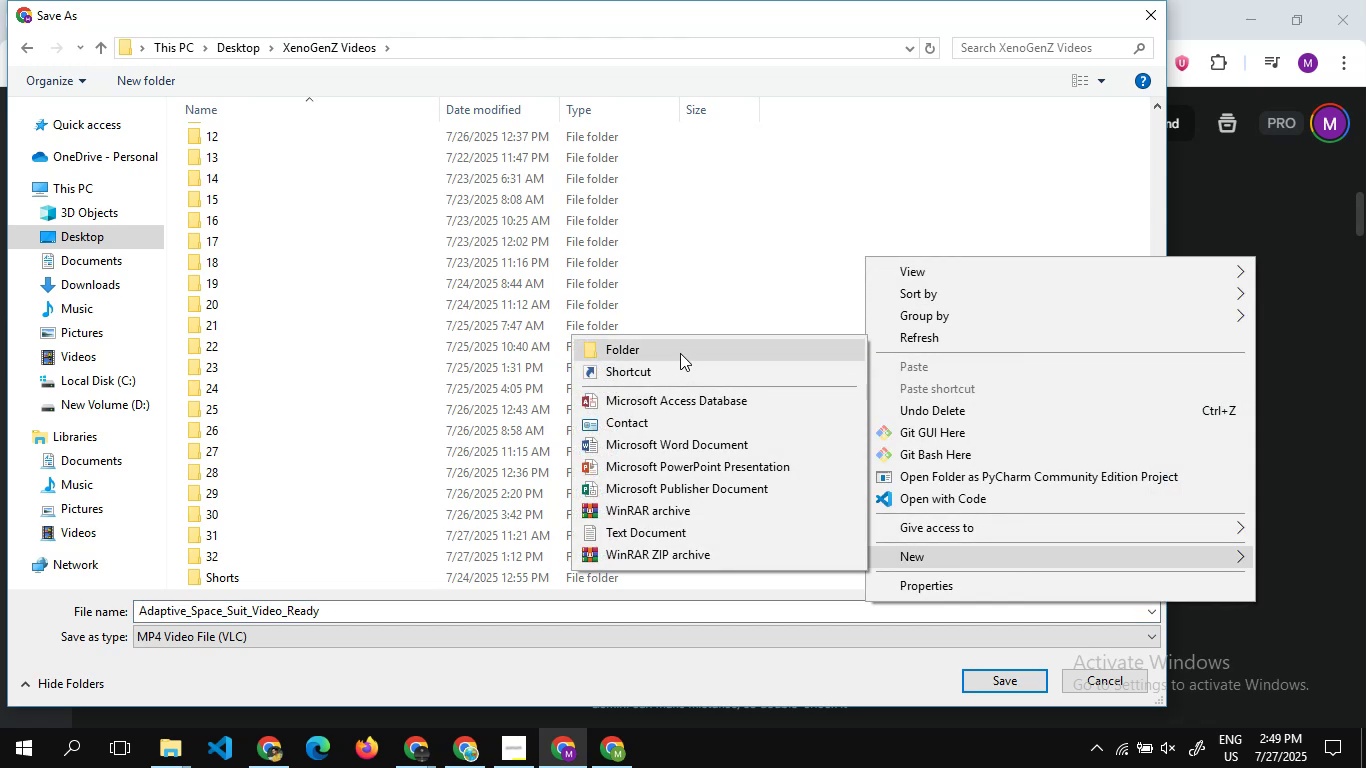 
left_click([680, 353])
 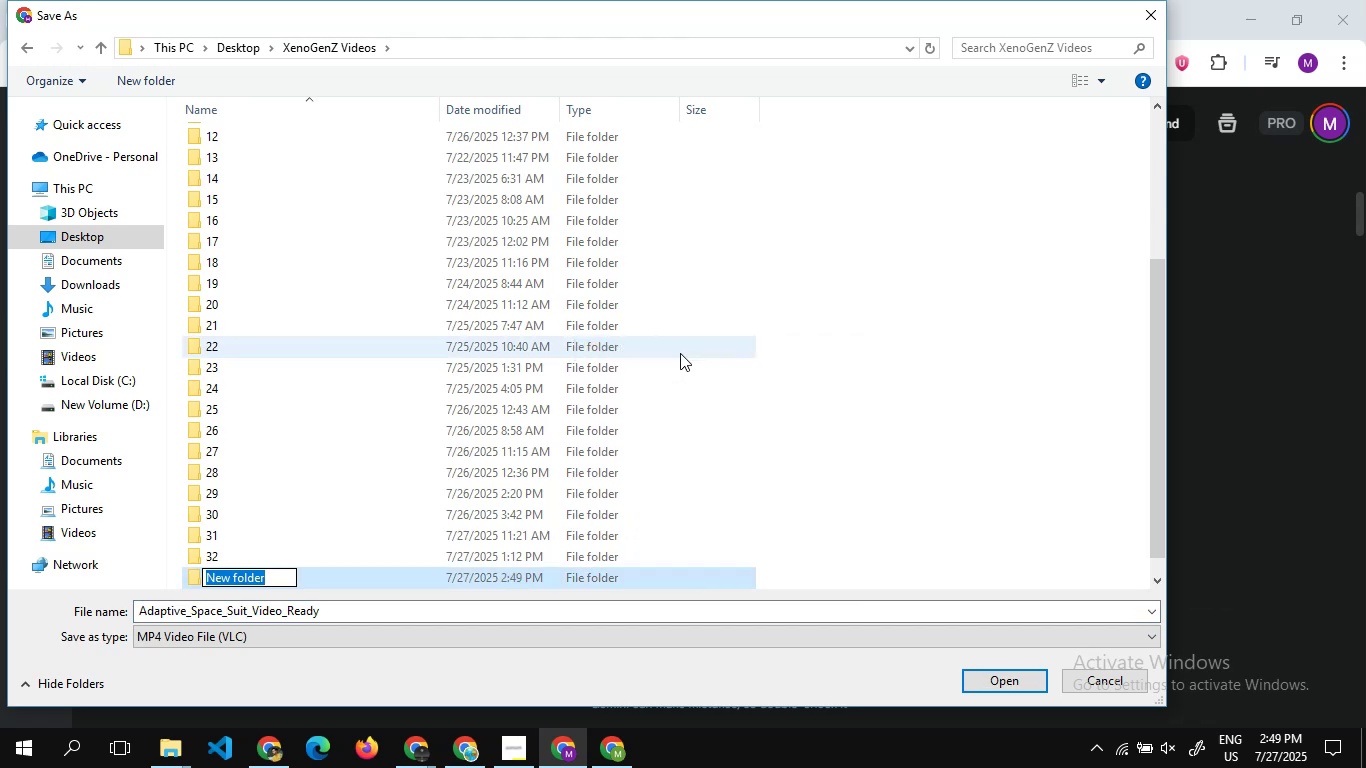 
type(33)
 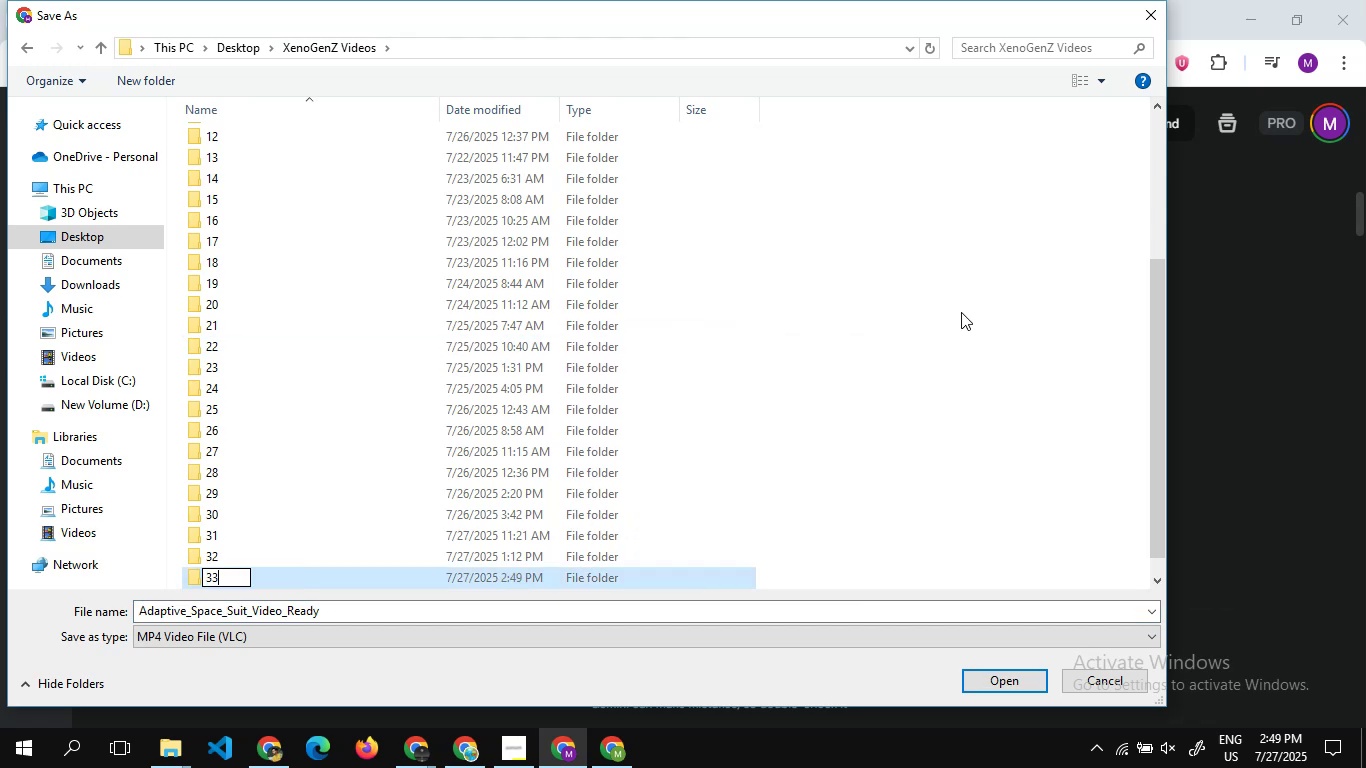 
left_click([961, 312])
 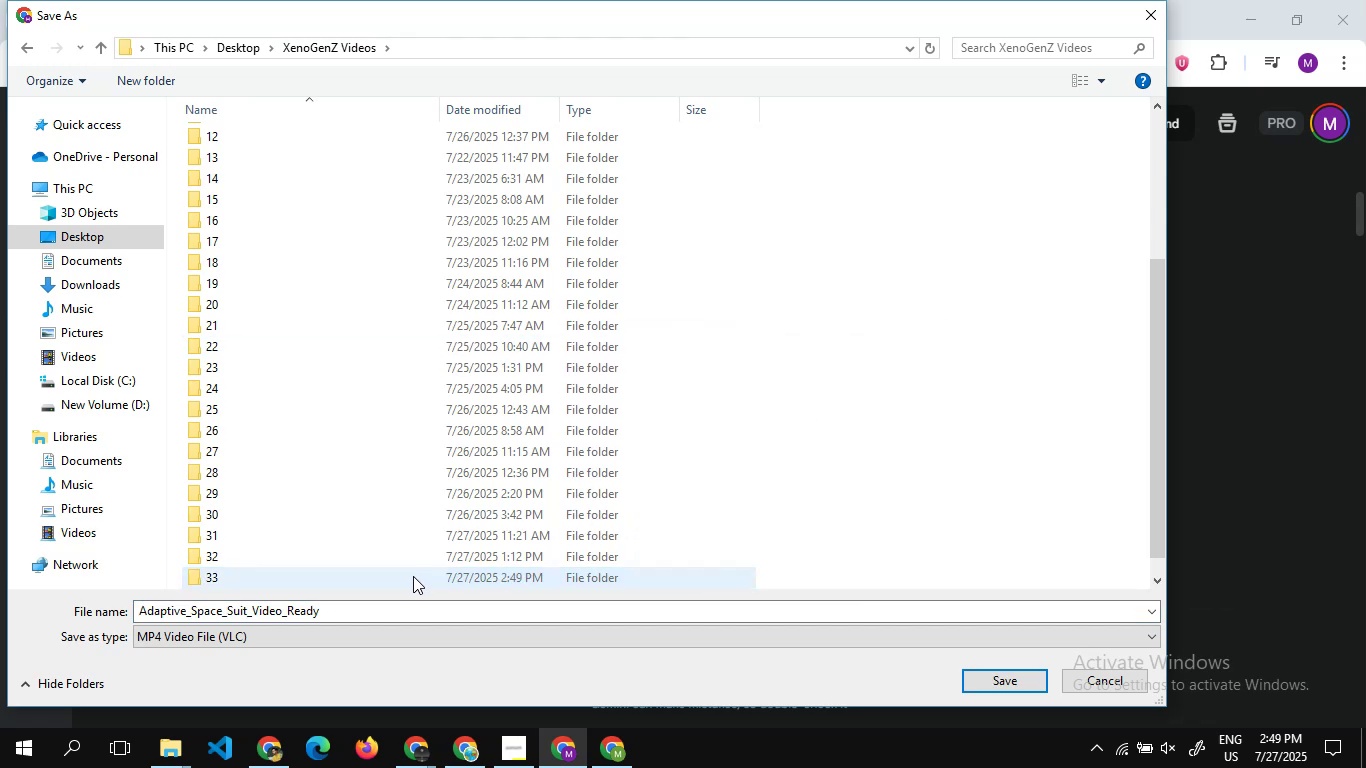 
double_click([413, 576])
 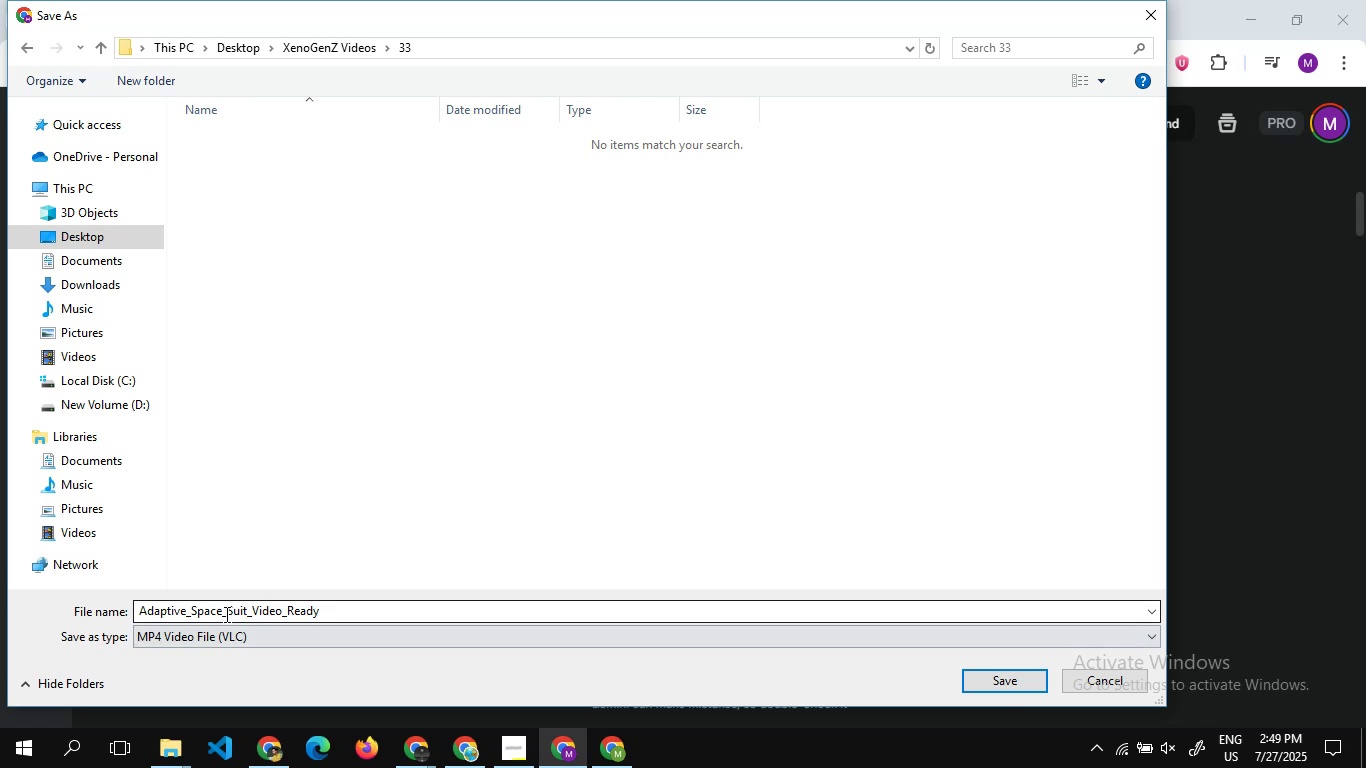 
left_click([225, 614])
 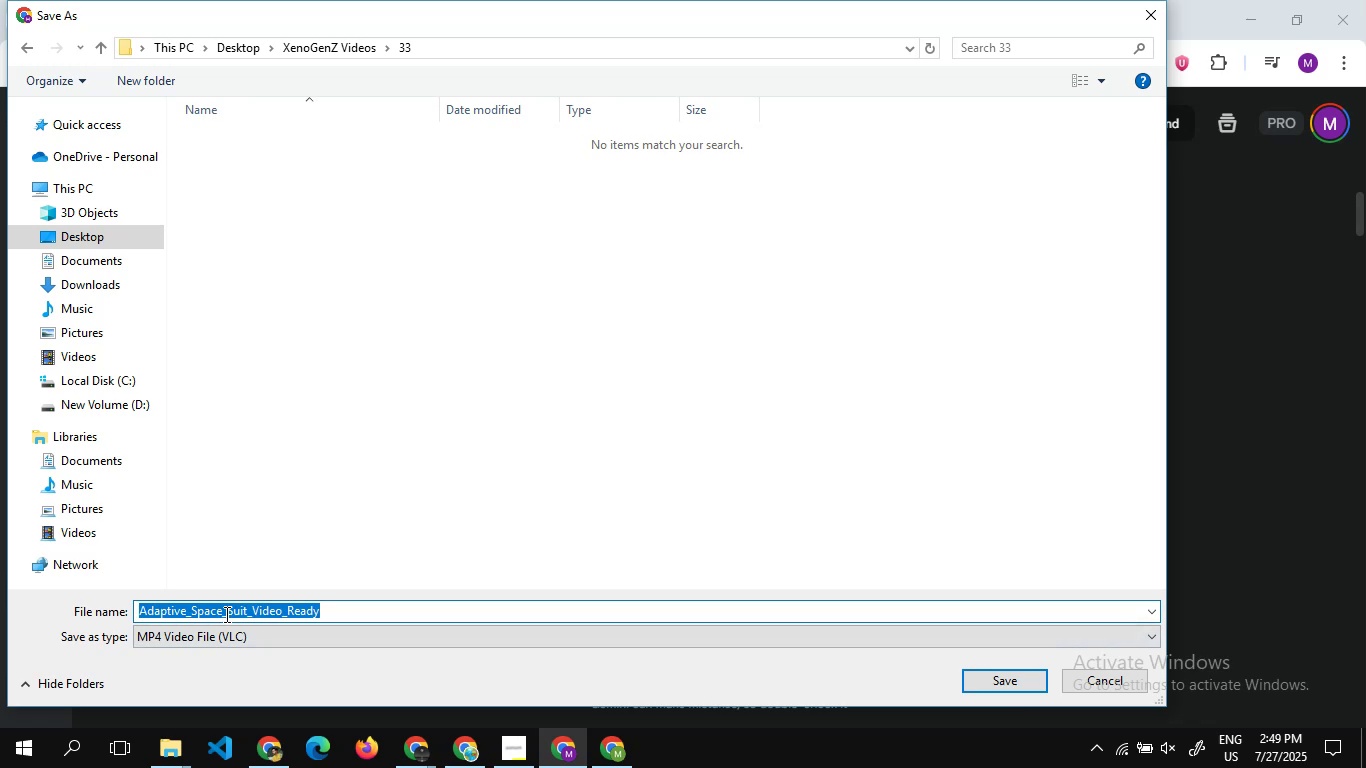 
key(1)
 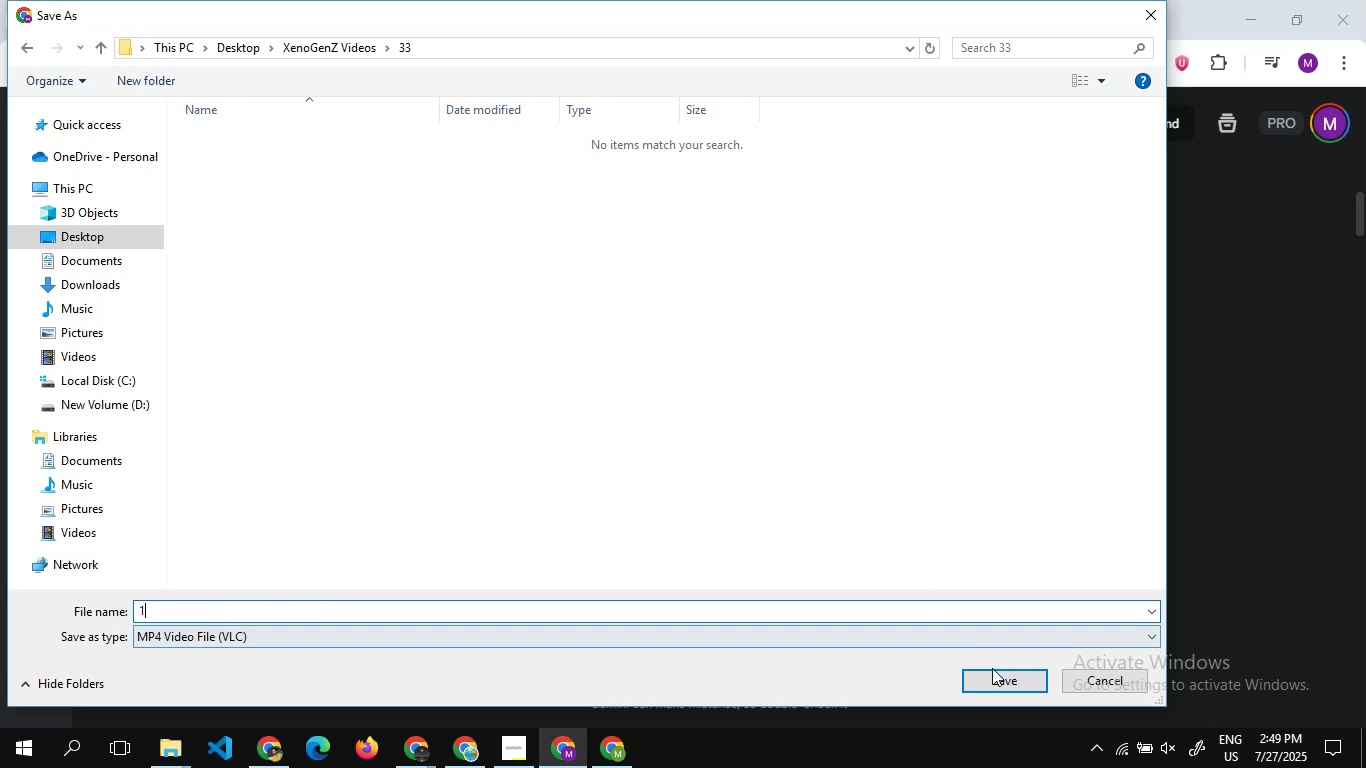 
left_click([996, 674])
 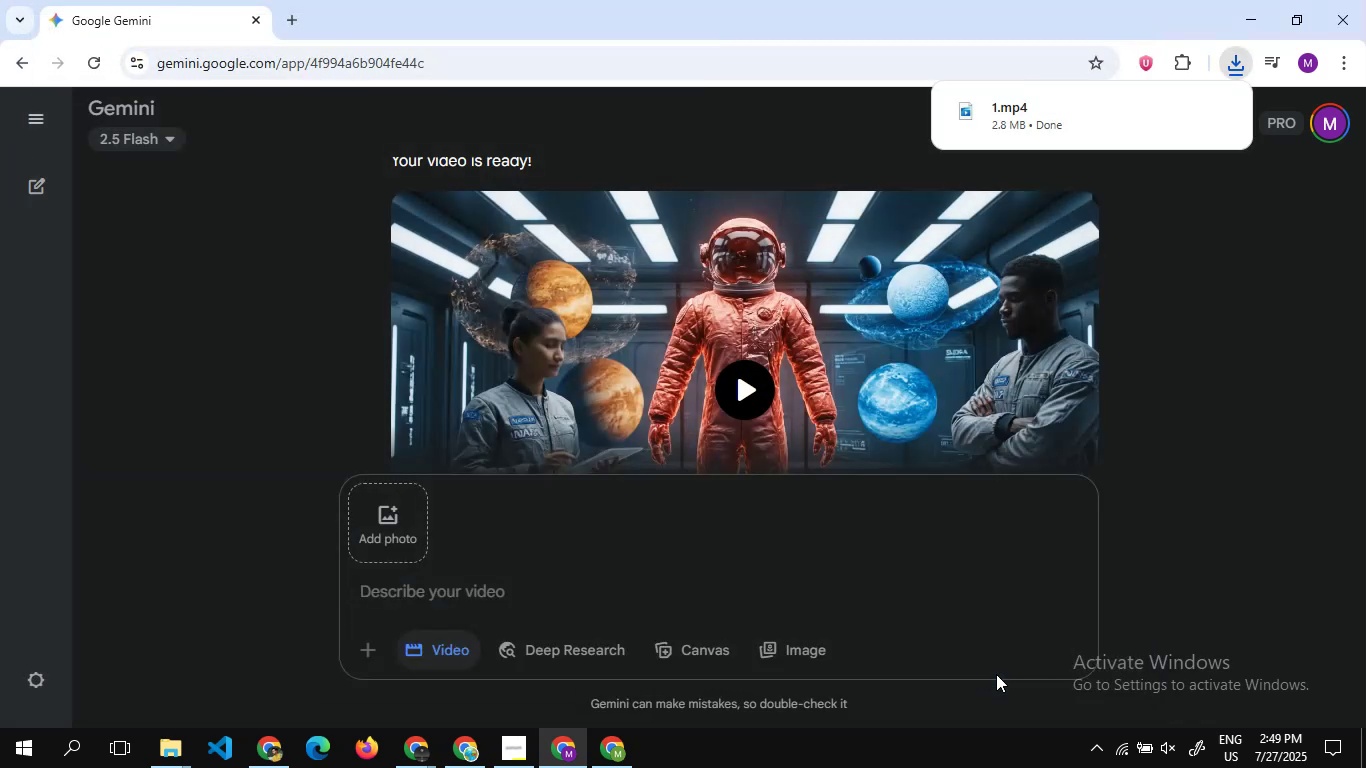 
wait(9.81)
 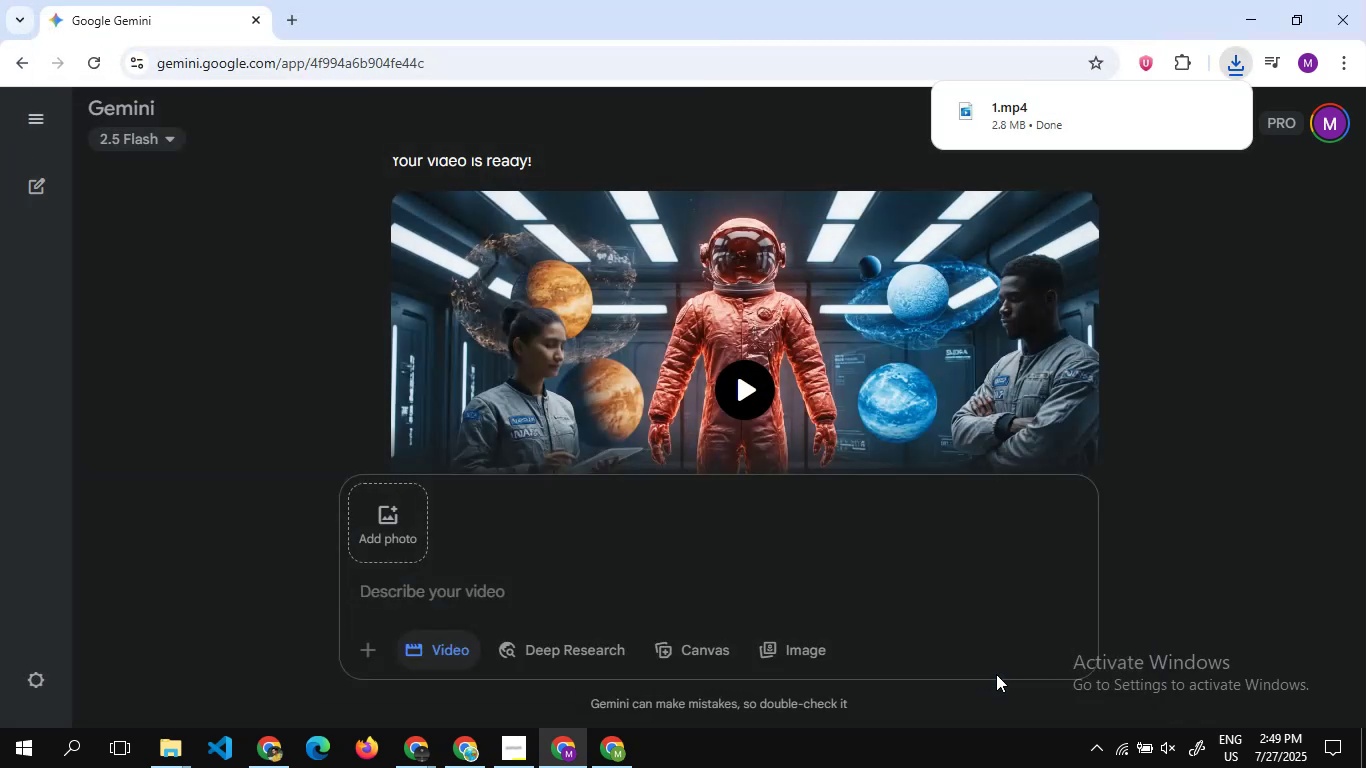 
mouse_move([511, 753])
 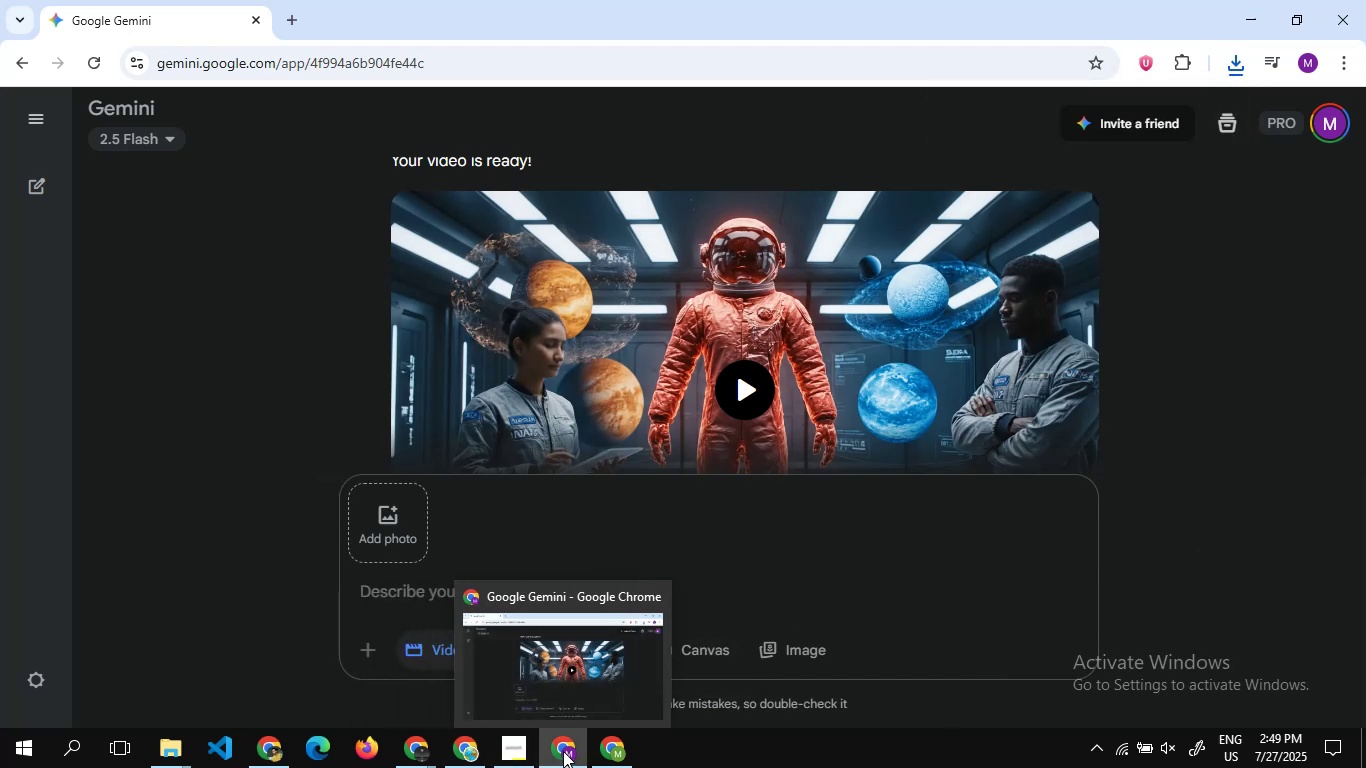 
scroll: coordinate [660, 466], scroll_direction: down, amount: 6.0
 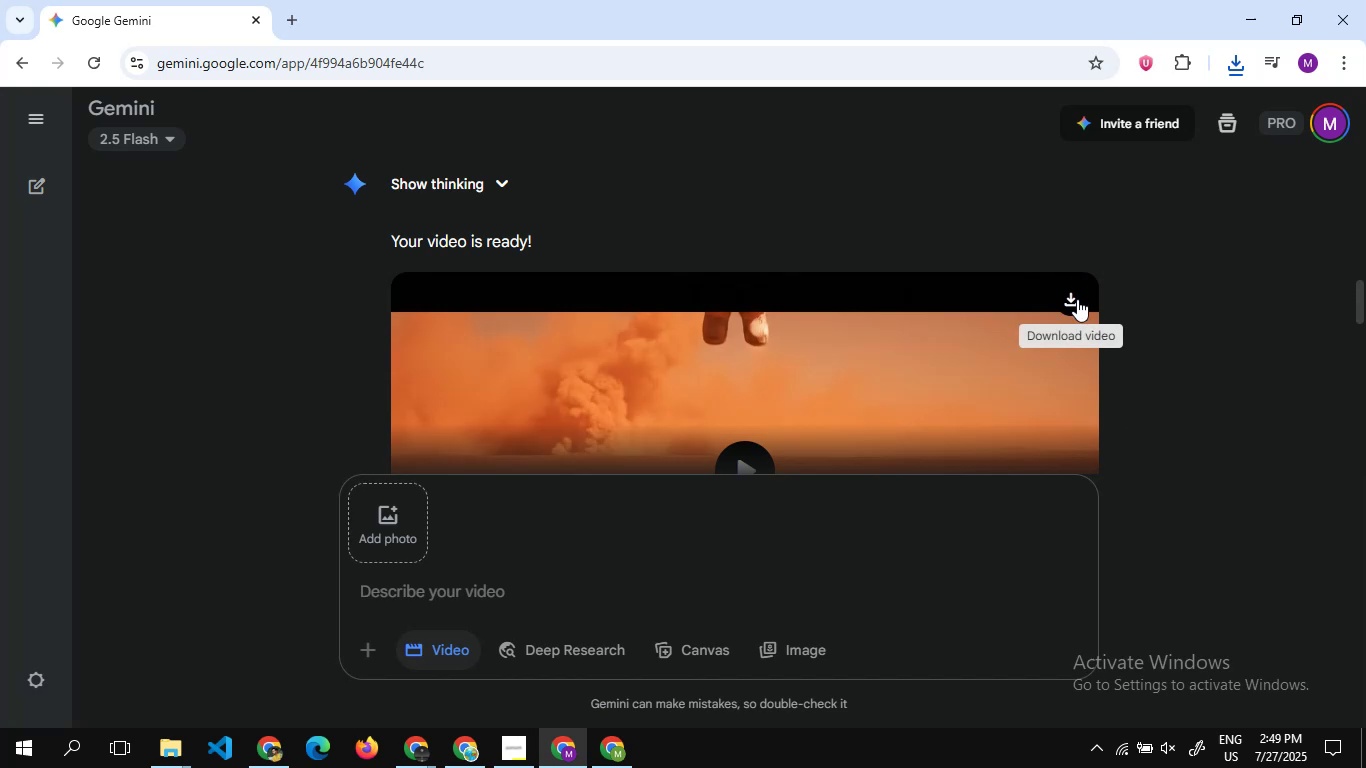 
left_click([1077, 299])
 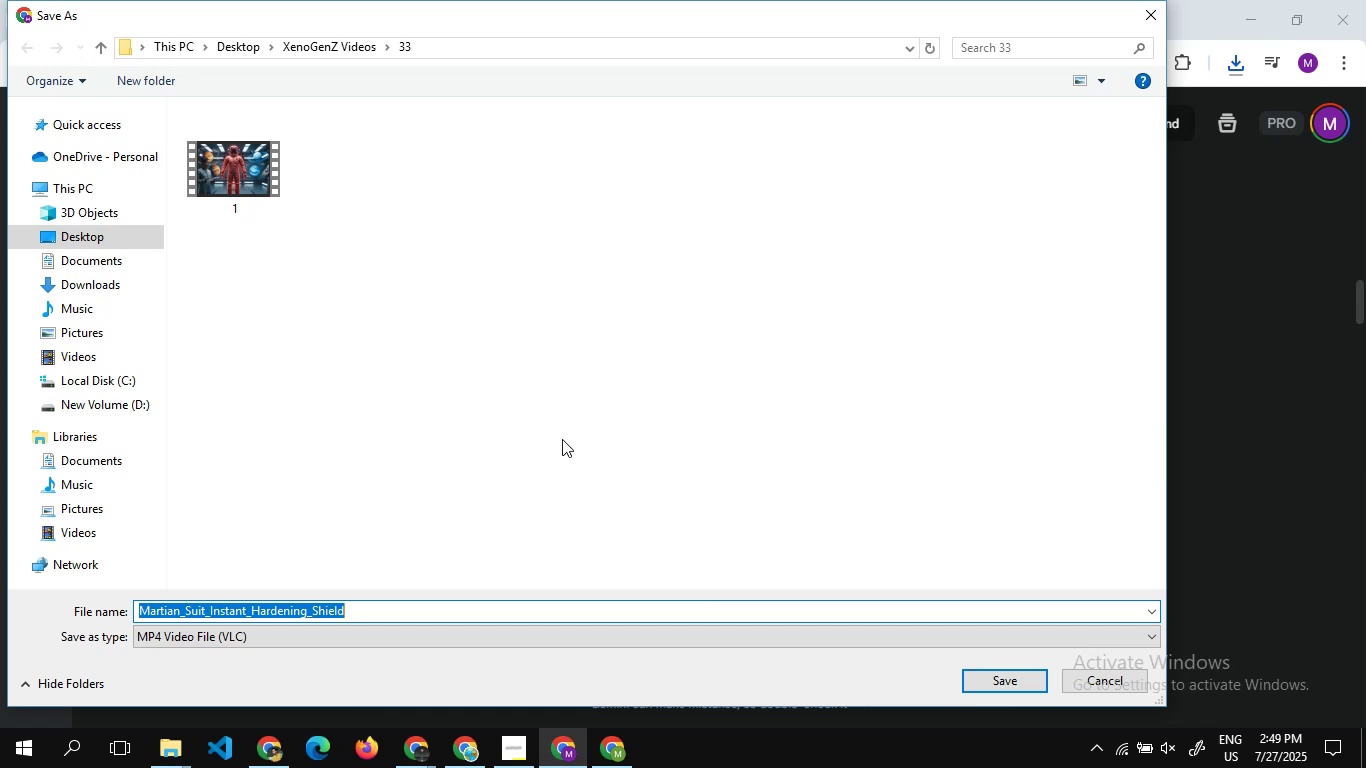 
wait(21.29)
 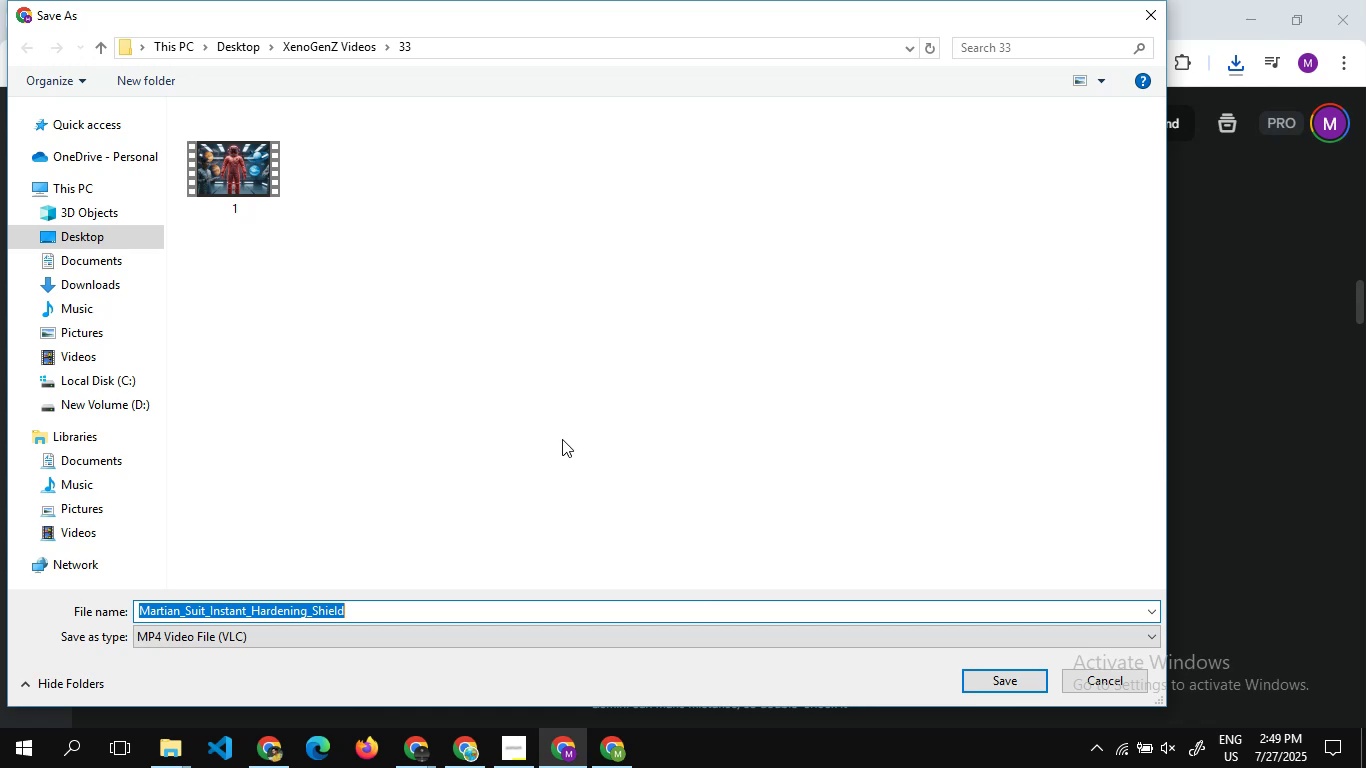 
key(2)
 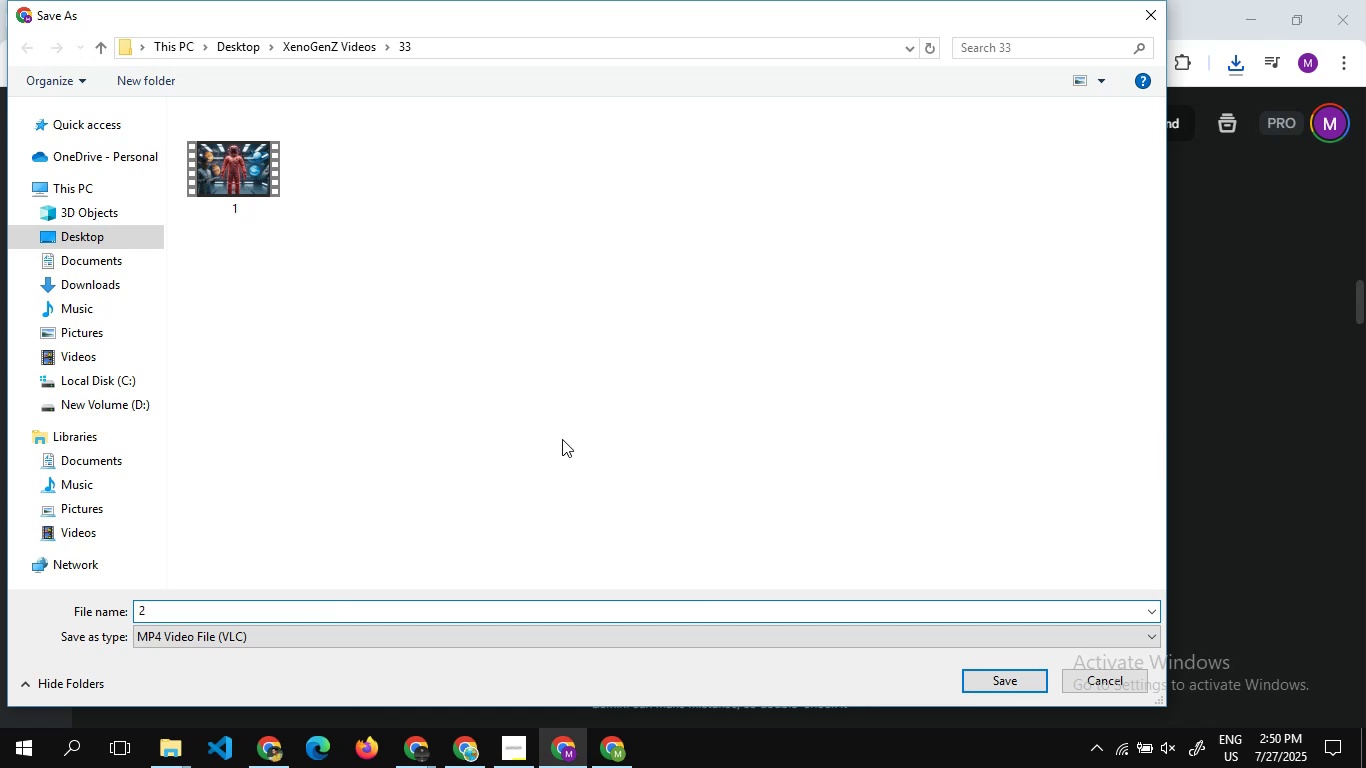 
key(Enter)
 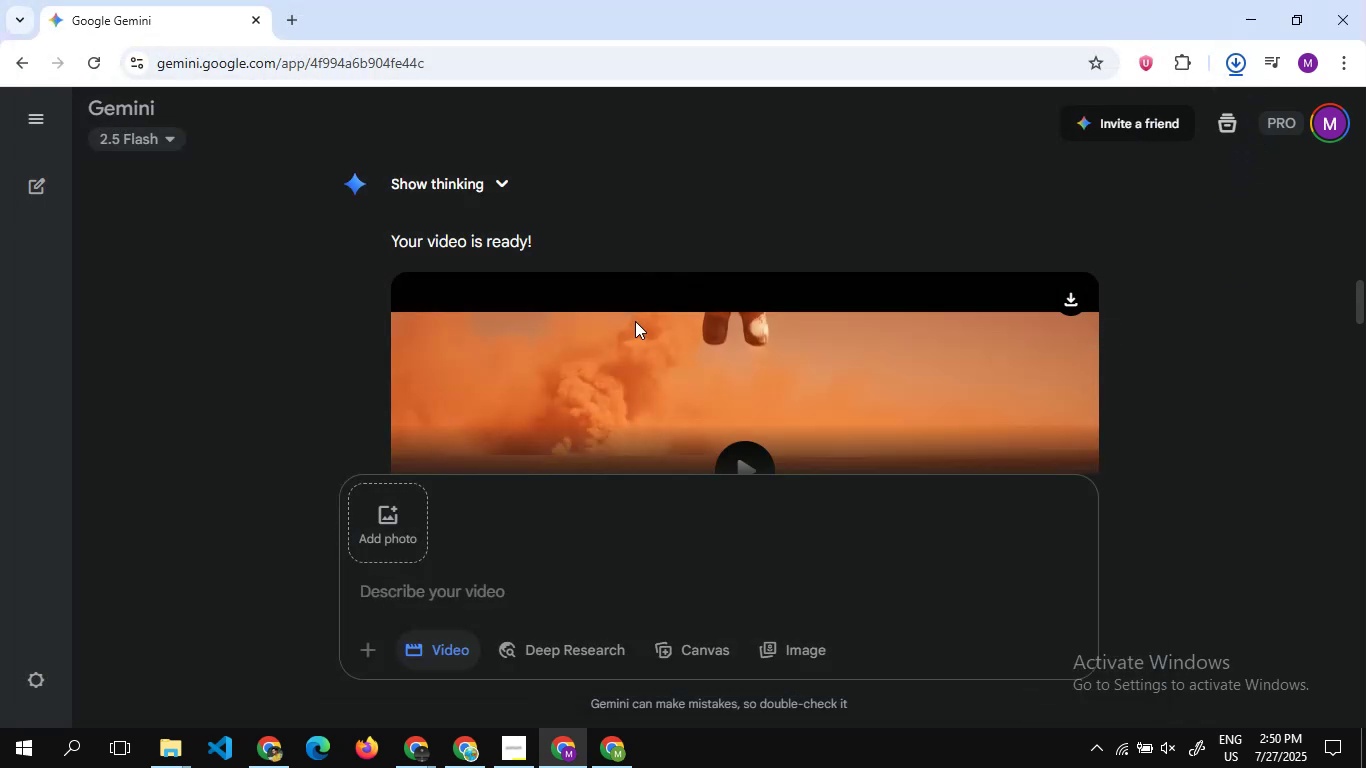 
scroll: coordinate [686, 324], scroll_direction: down, amount: 8.0
 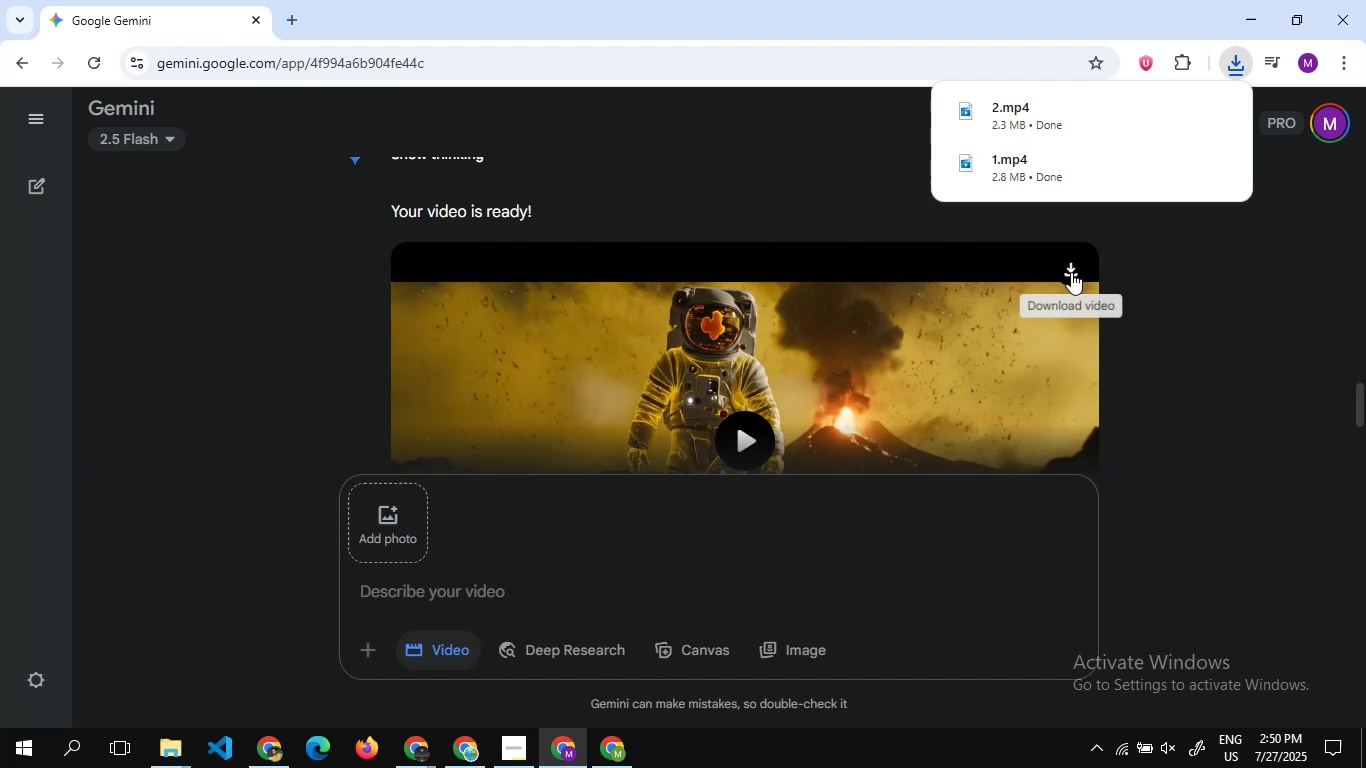 
left_click([1071, 272])
 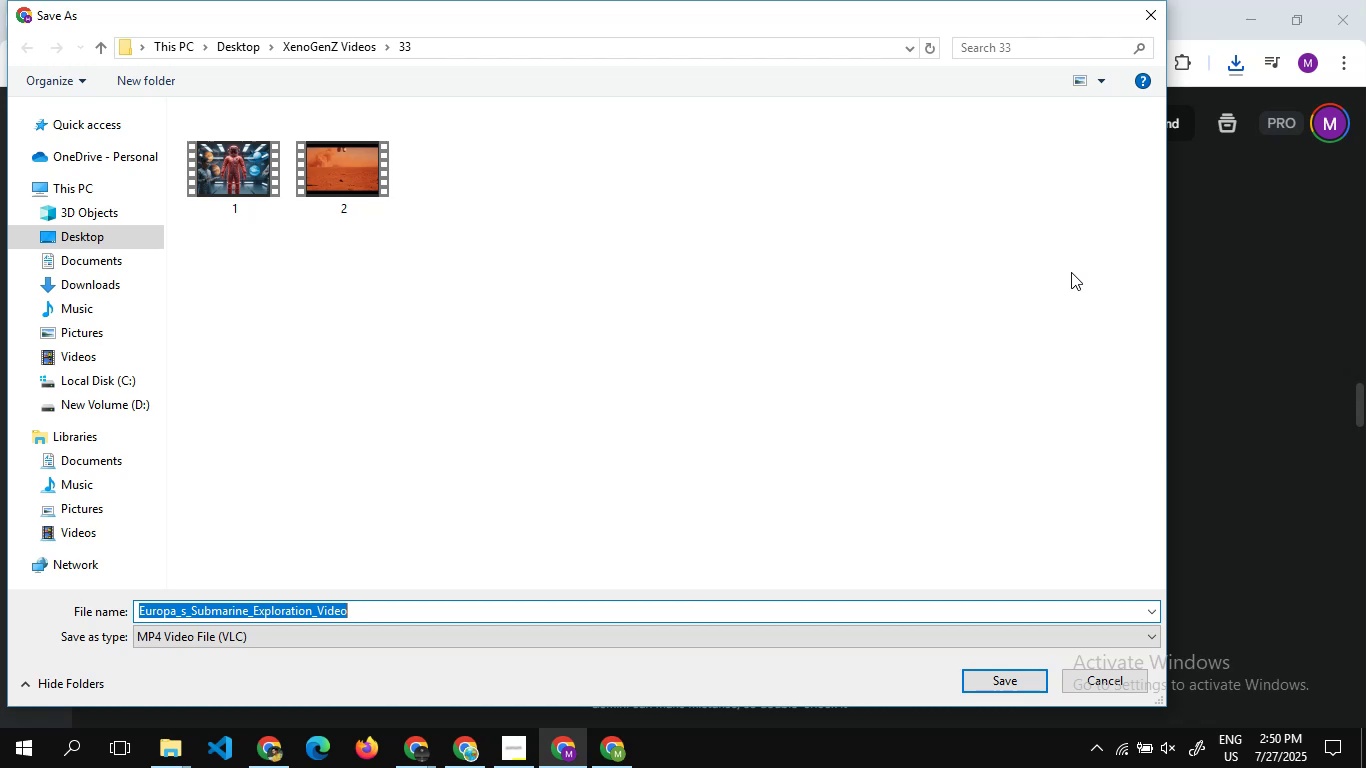 
wait(15.64)
 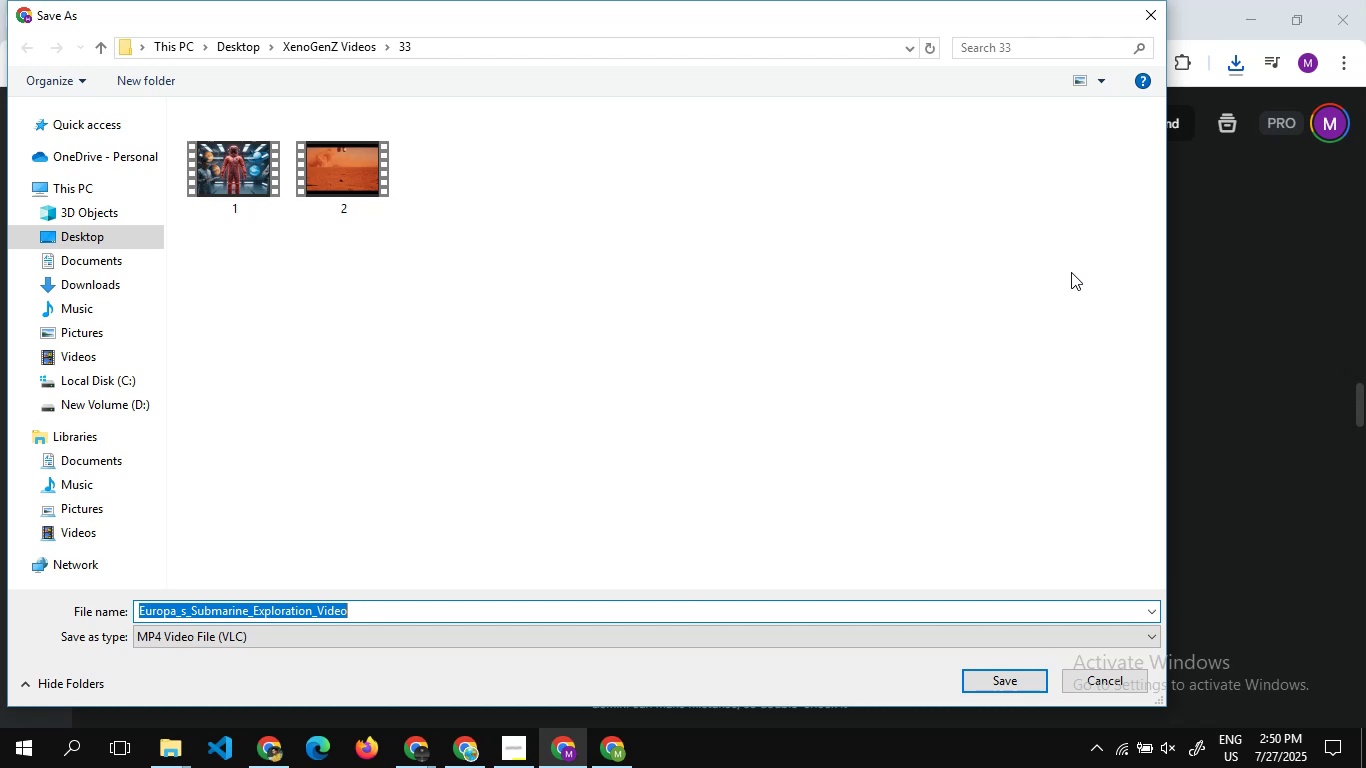 
key(3)
 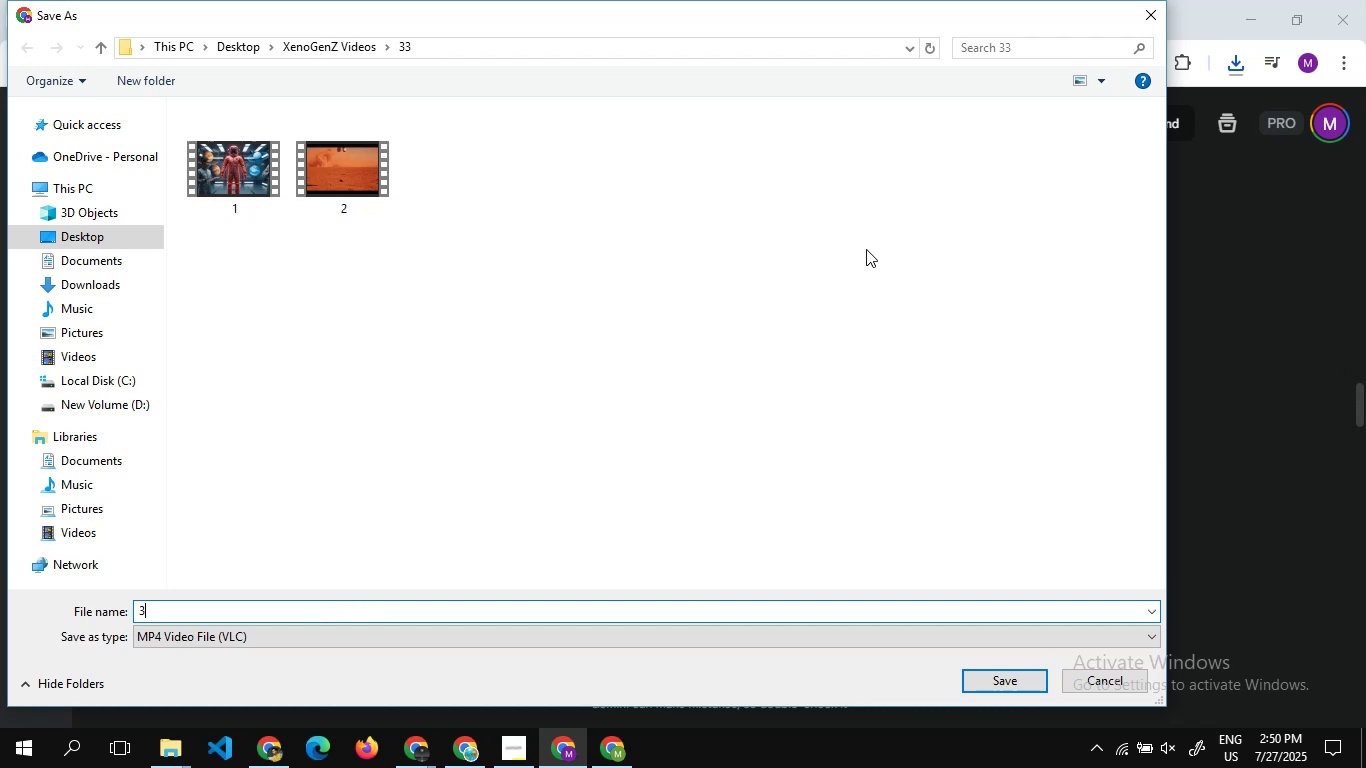 
key(Enter)
 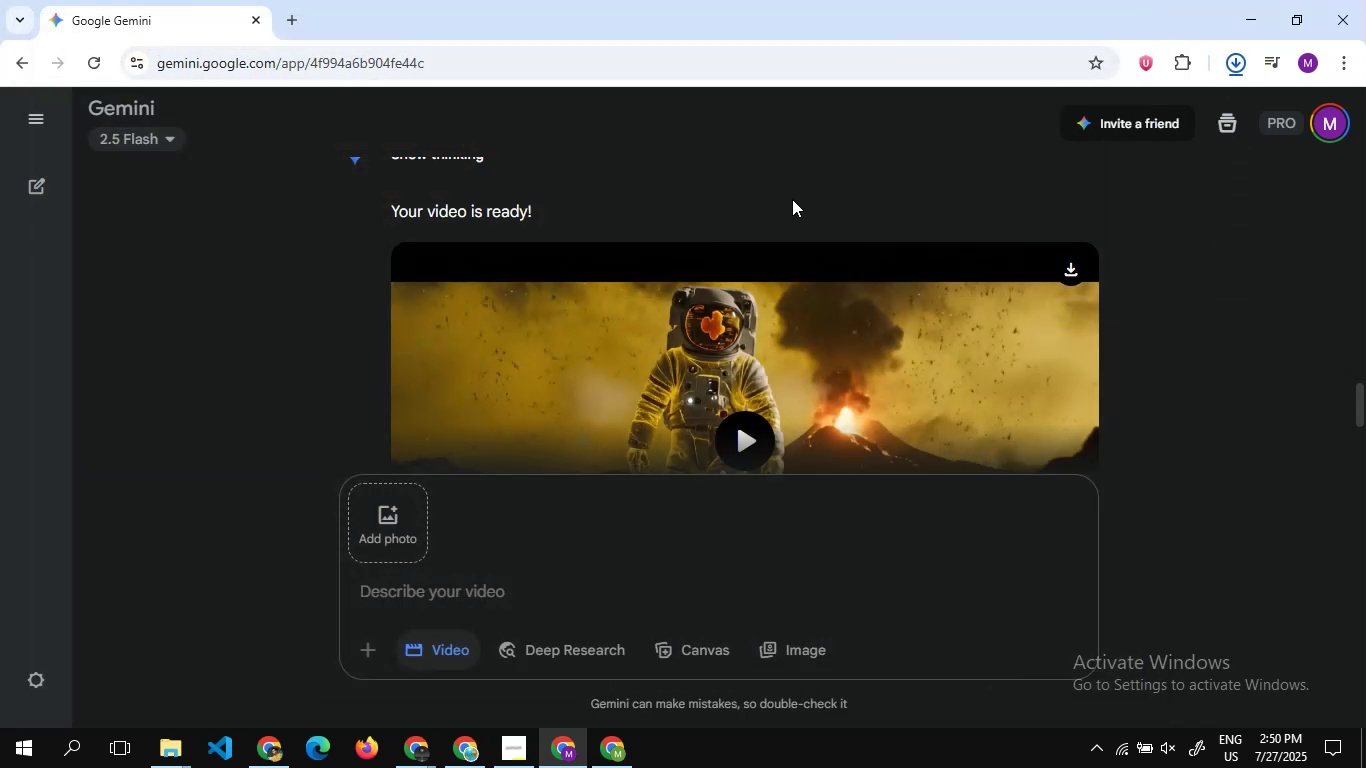 
scroll: coordinate [669, 383], scroll_direction: down, amount: 15.0
 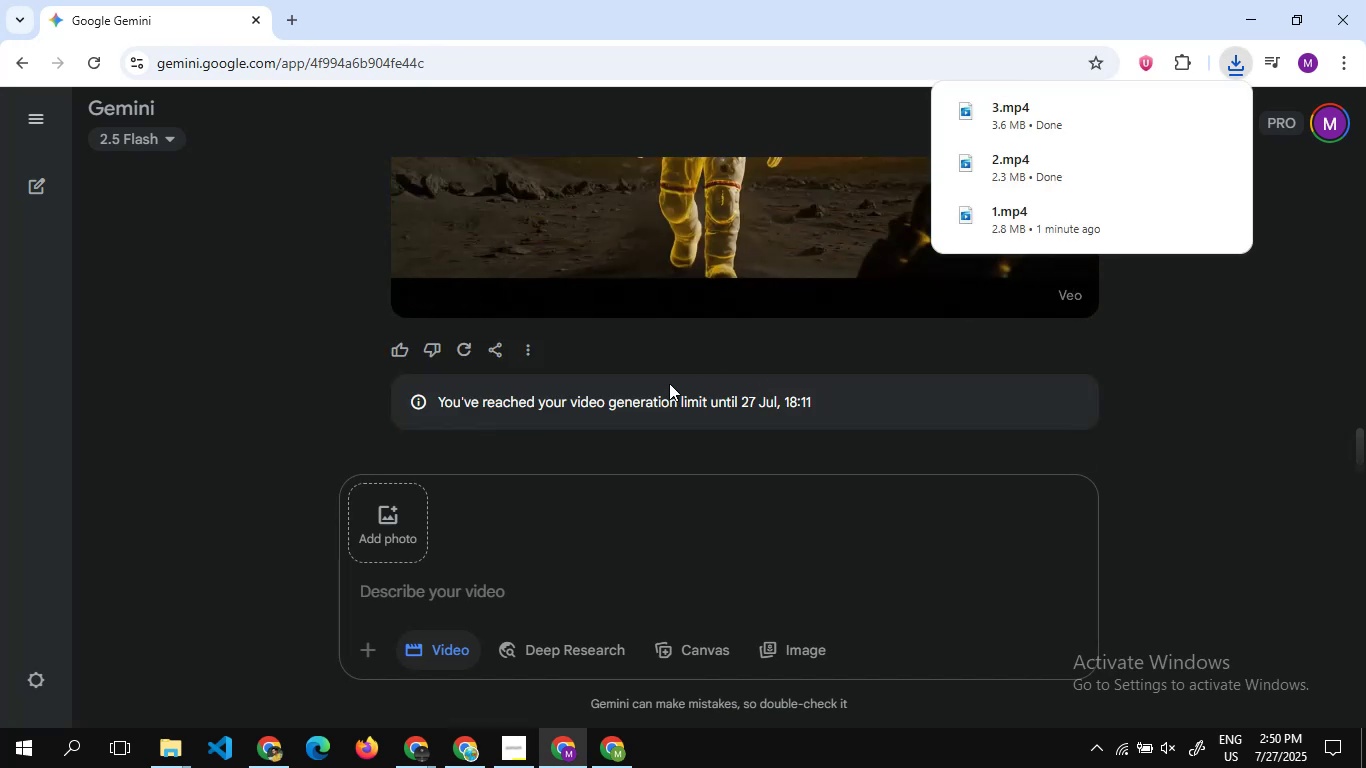 
scroll: coordinate [669, 383], scroll_direction: up, amount: 11.0
 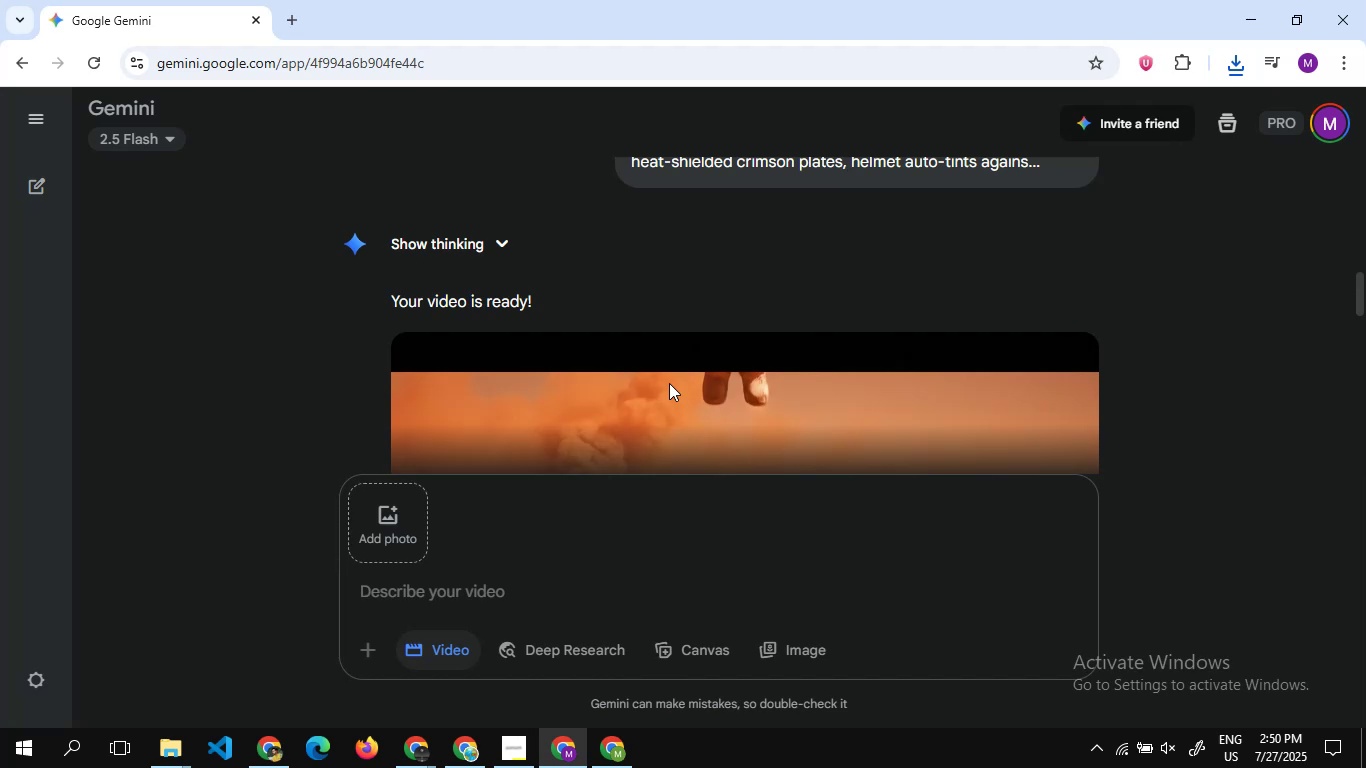 
wait(9.0)
 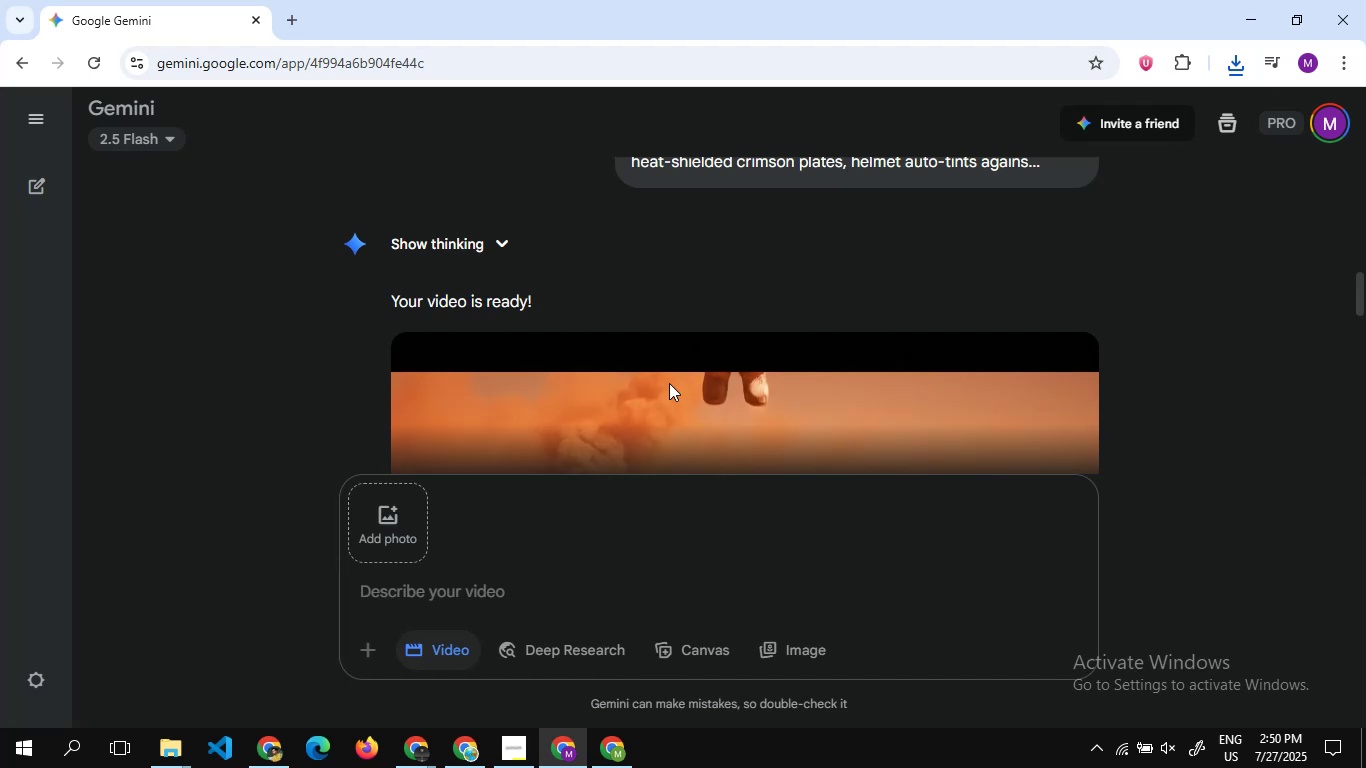 
left_click([616, 742])
 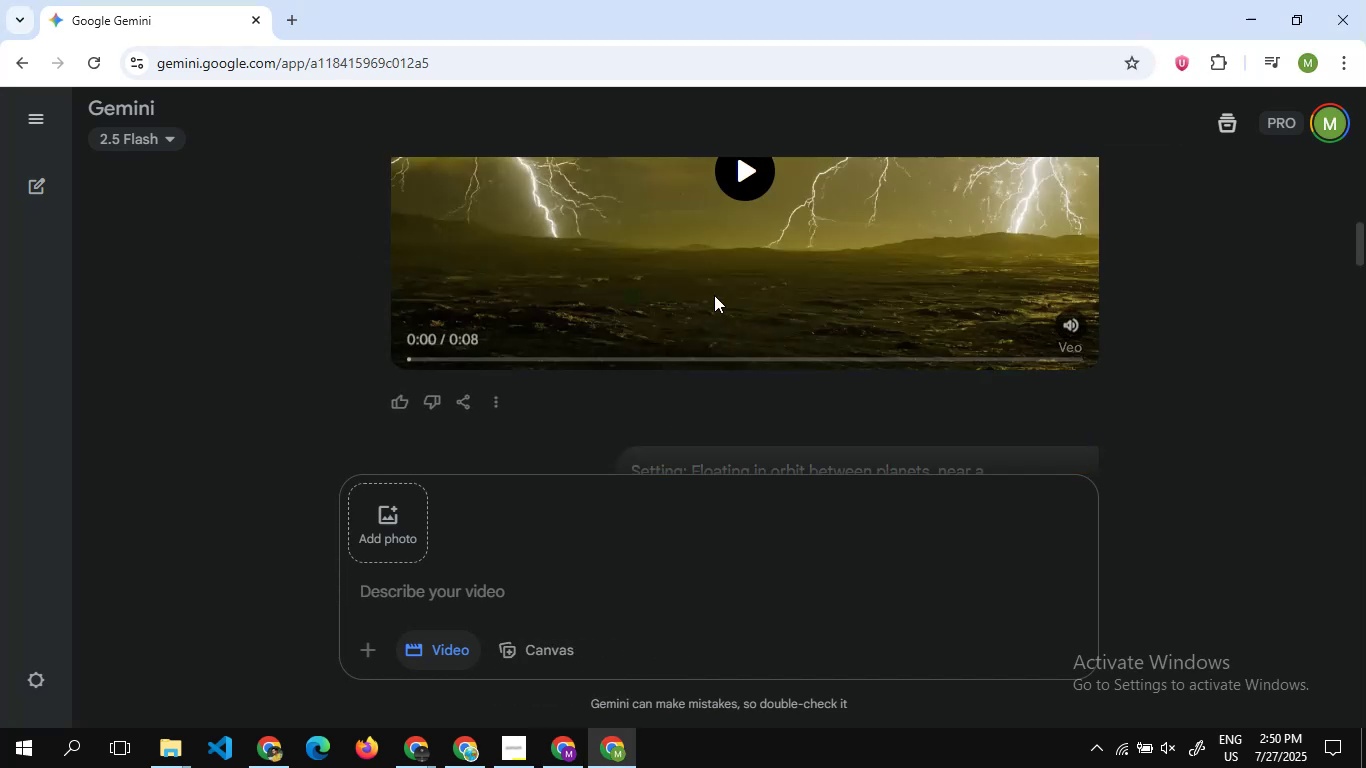 
scroll: coordinate [714, 295], scroll_direction: up, amount: 22.0
 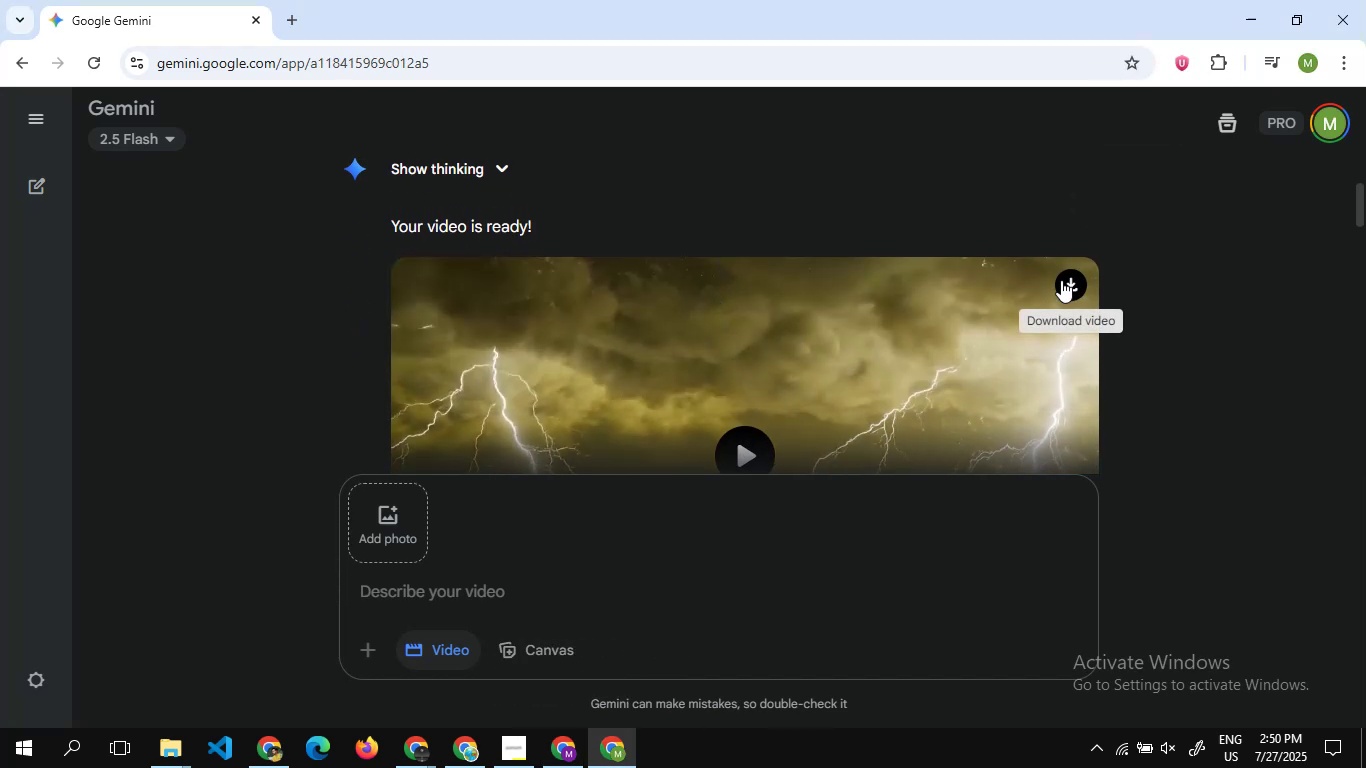 
left_click([1061, 280])
 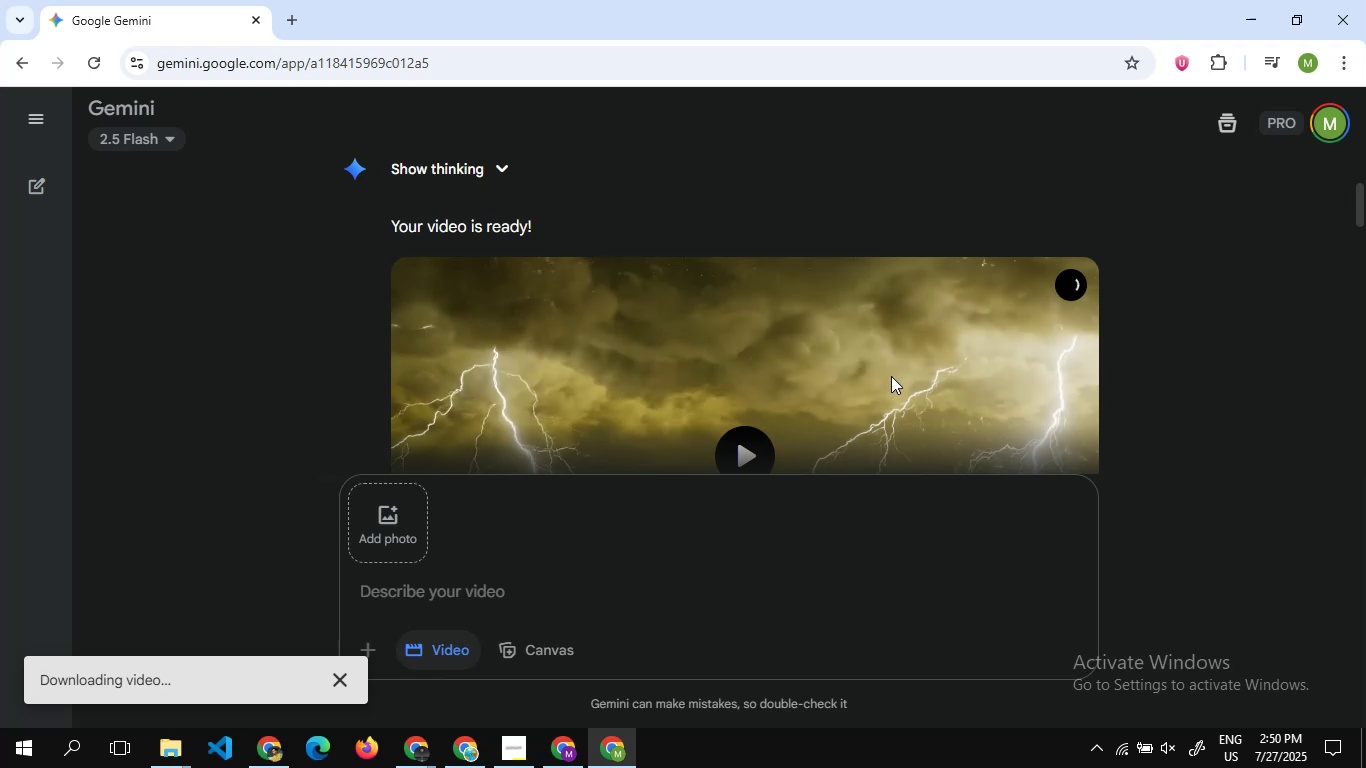 
wait(12.82)
 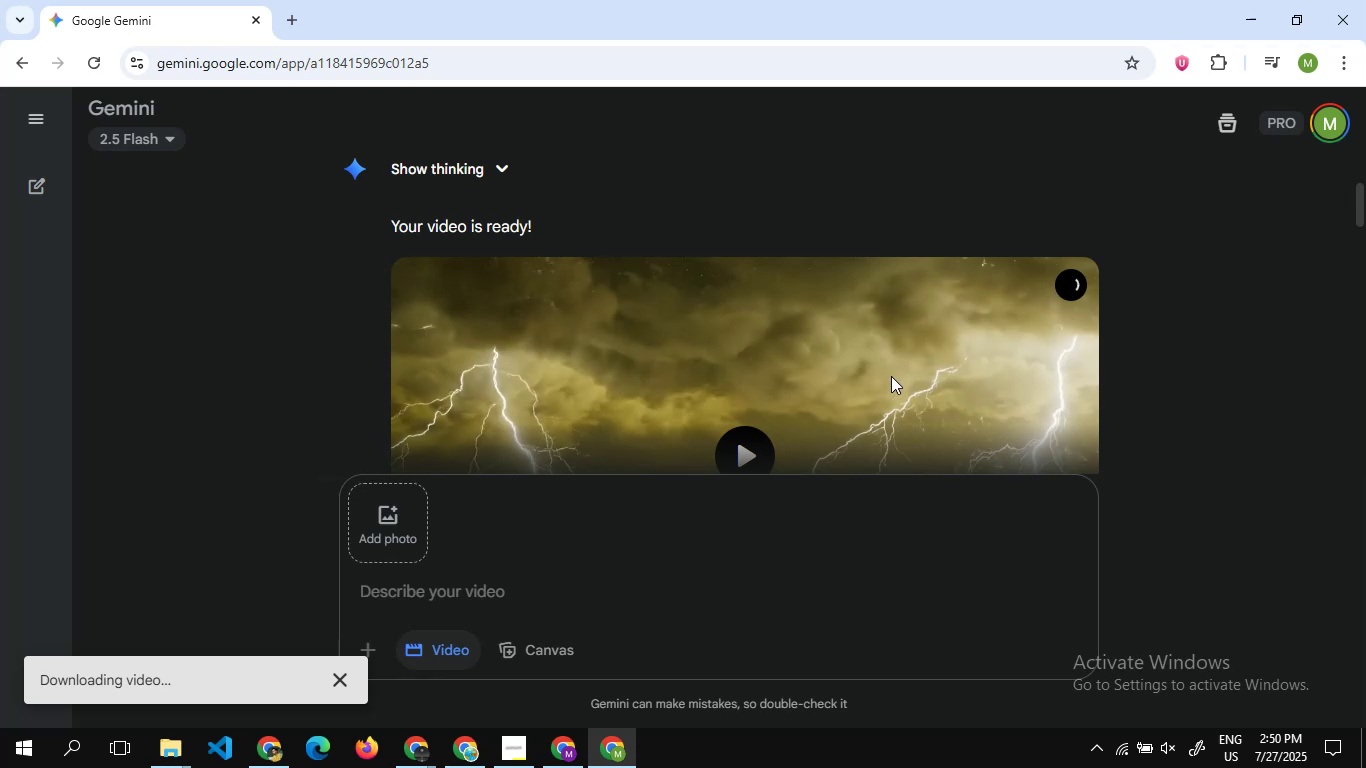 
left_click([314, 51])
 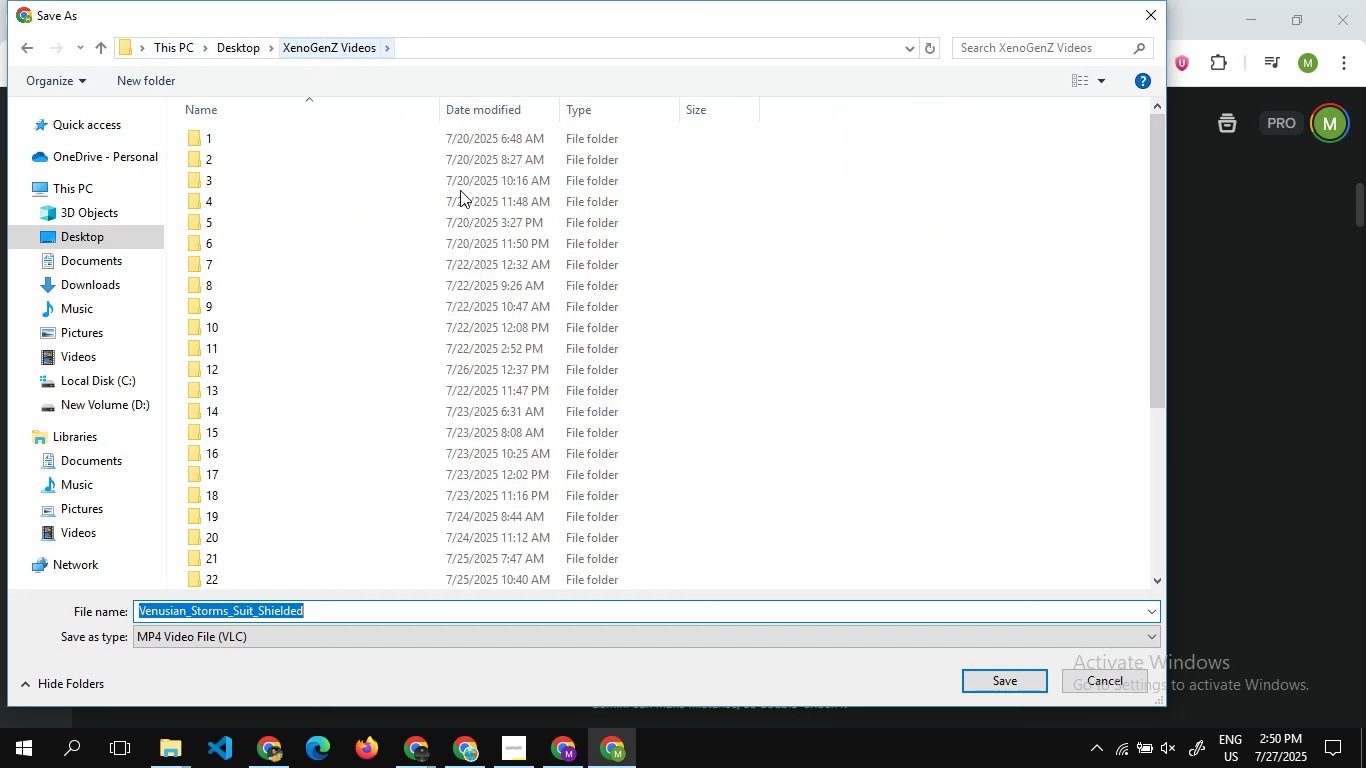 
mouse_move([374, 325])
 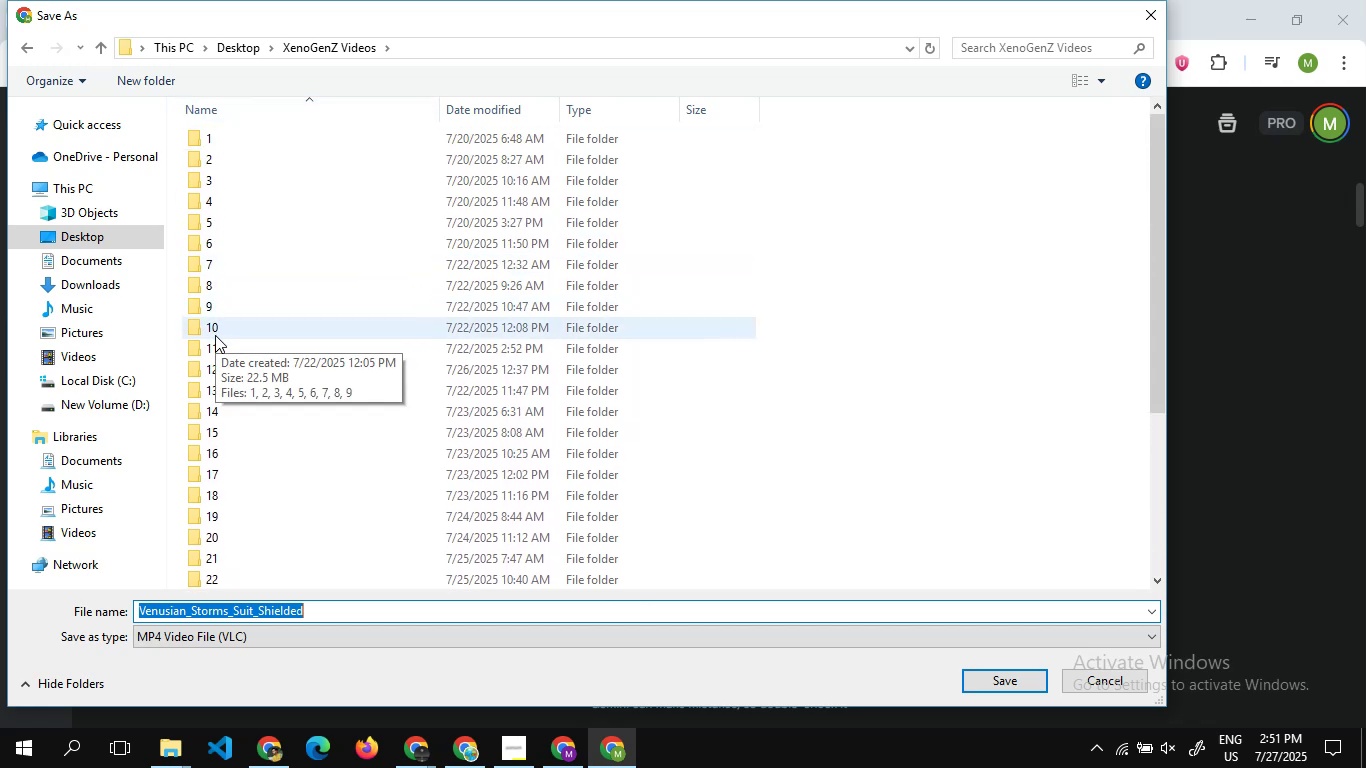 
wait(11.9)
 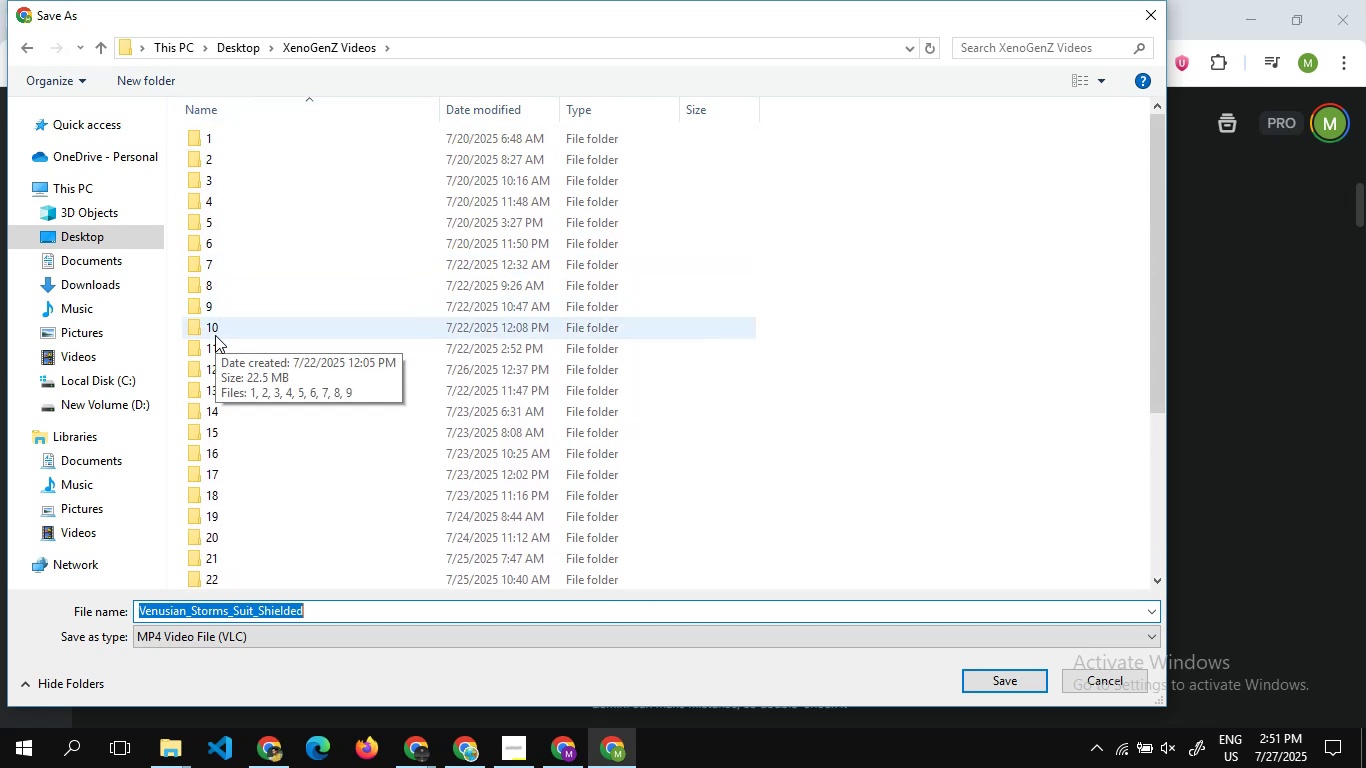 
double_click([211, 558])
 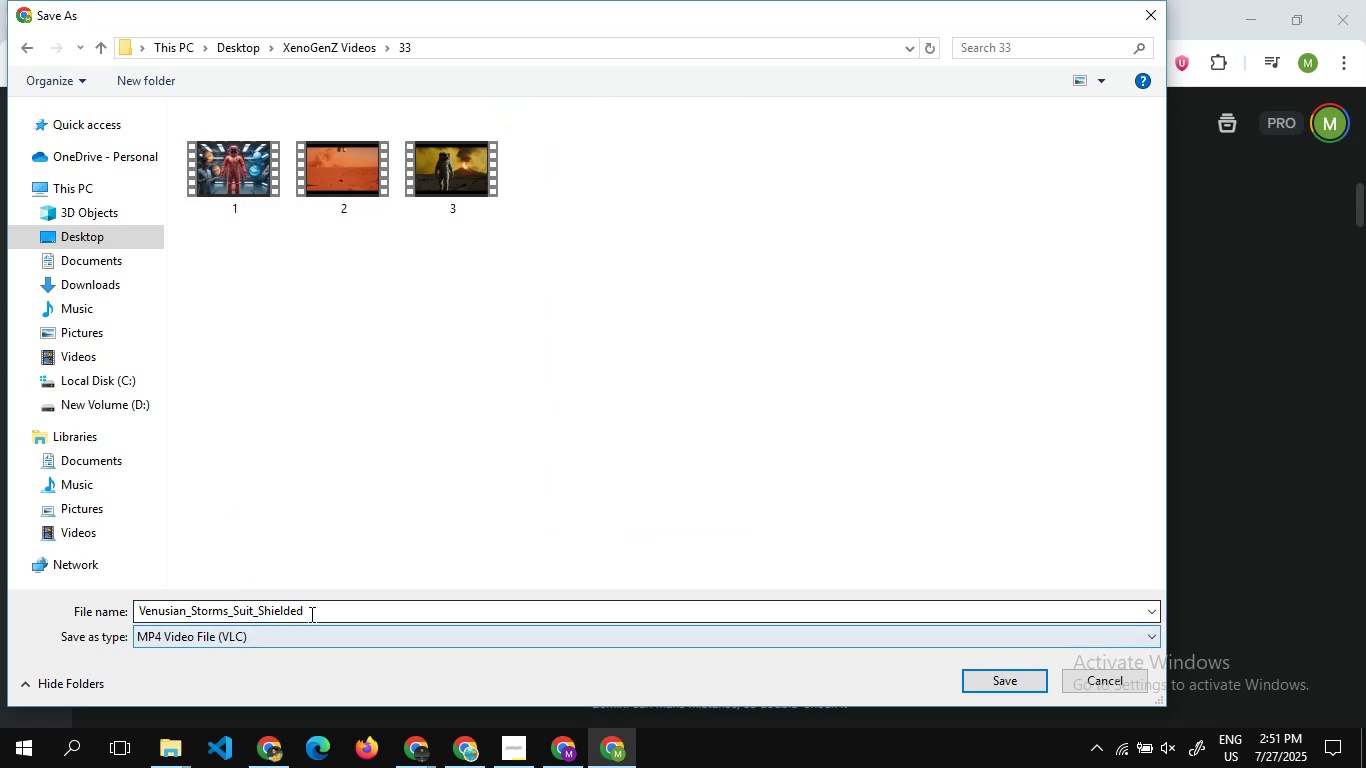 
left_click([310, 613])
 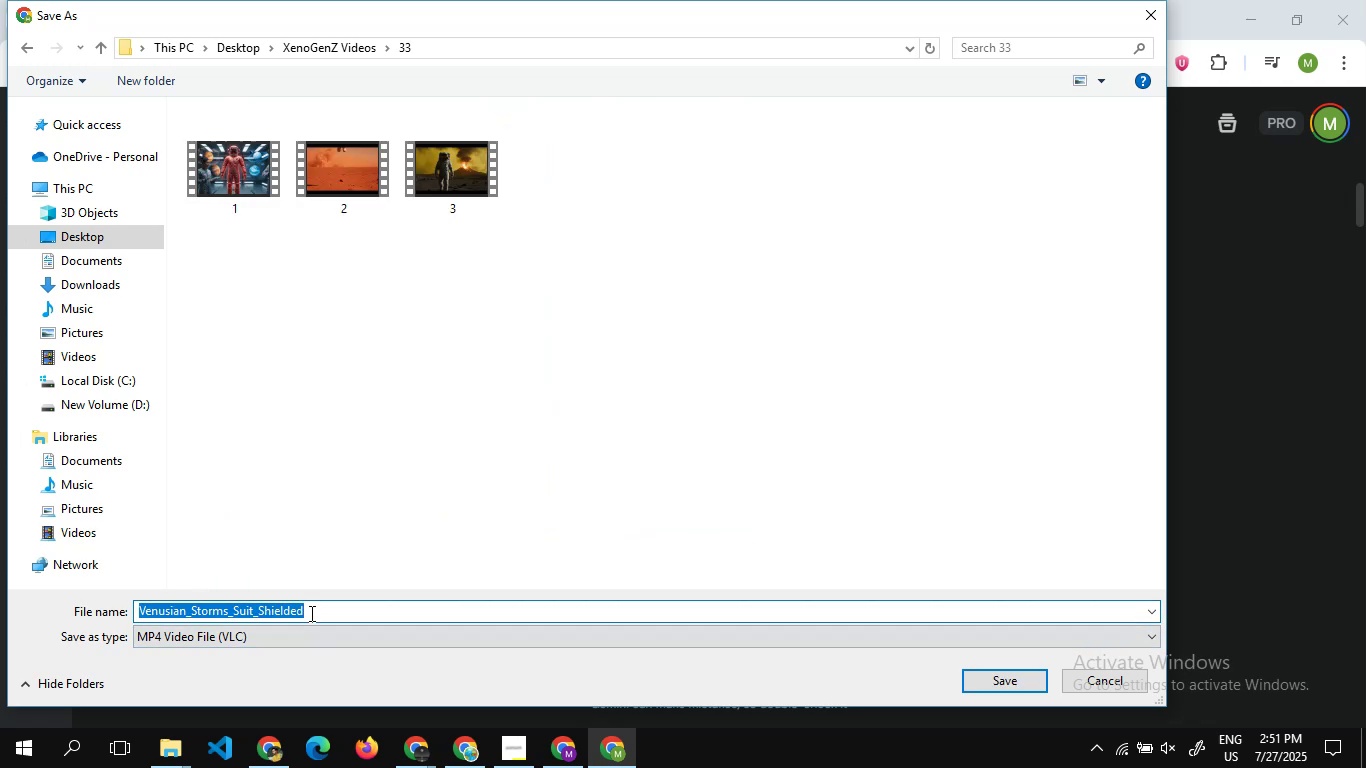 
key(4)
 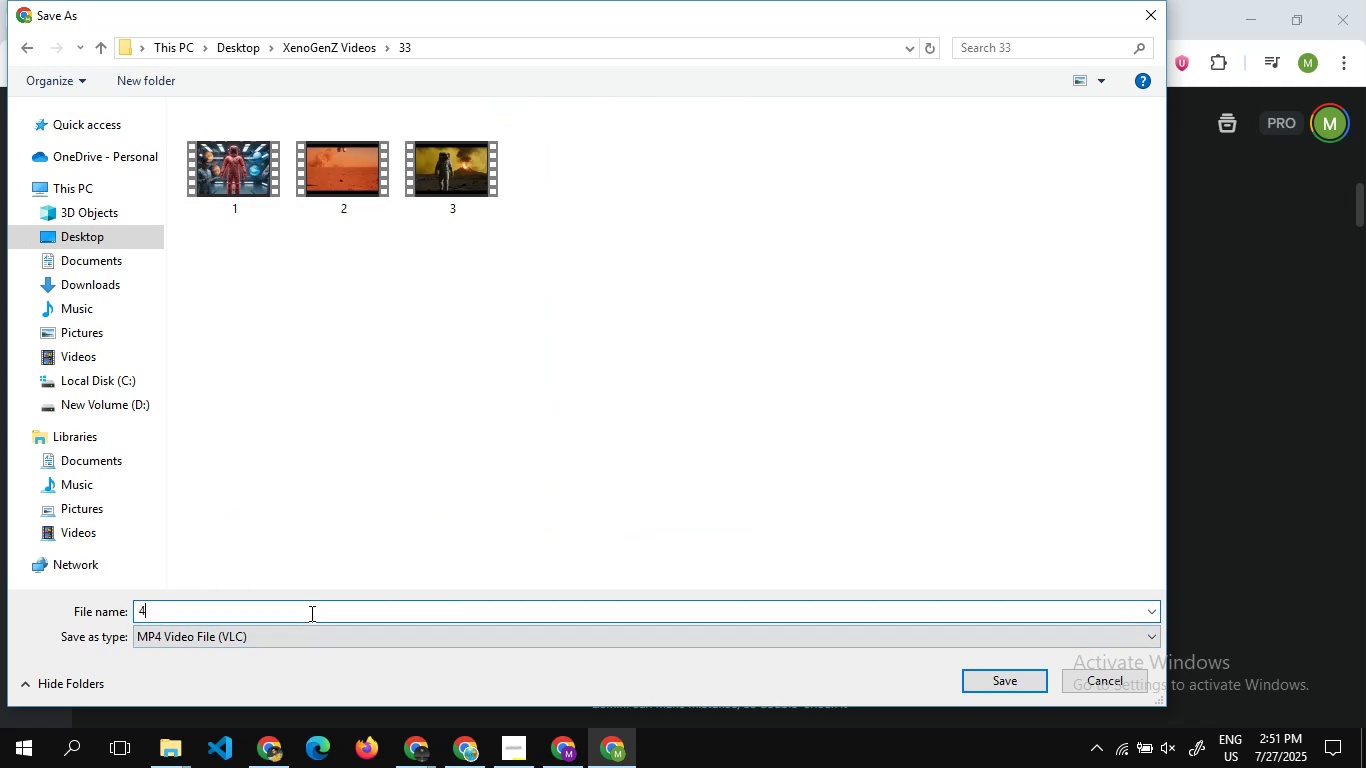 
key(Enter)
 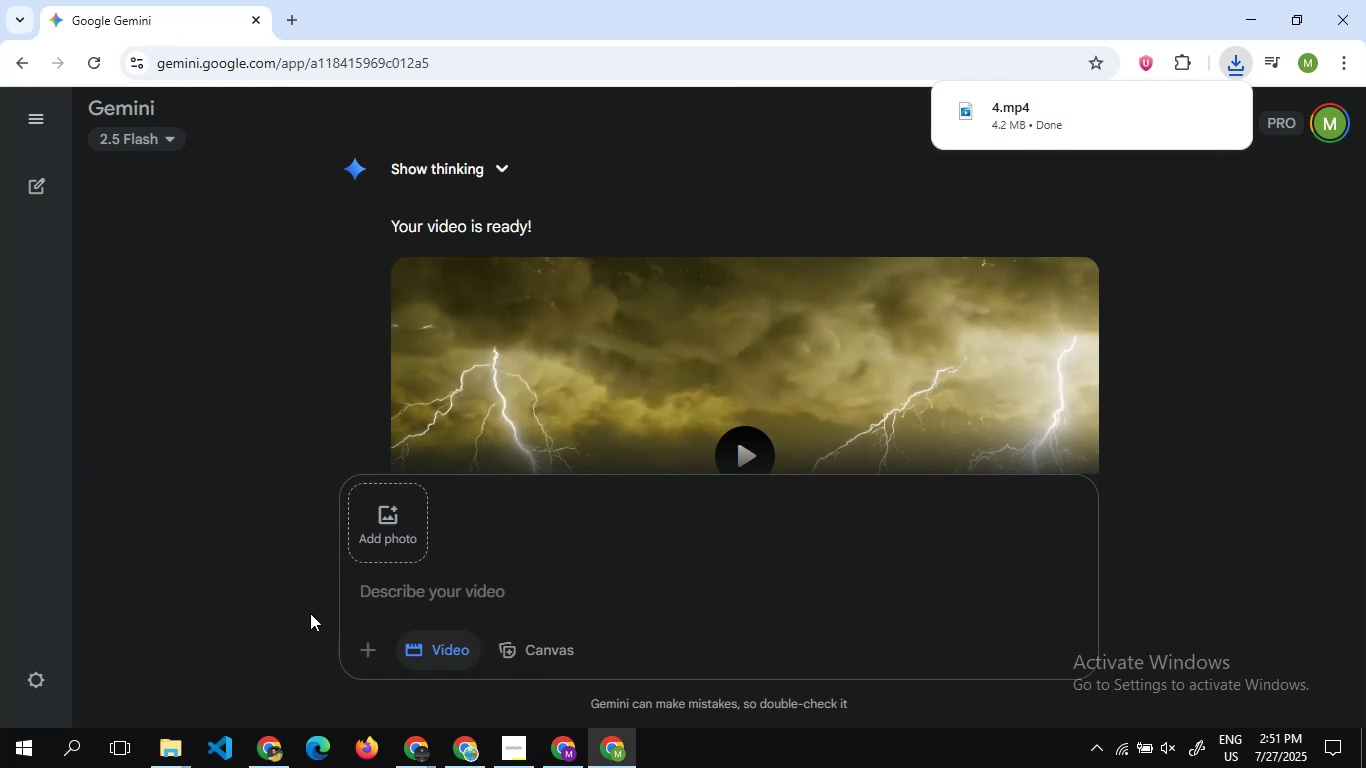 
wait(6.4)
 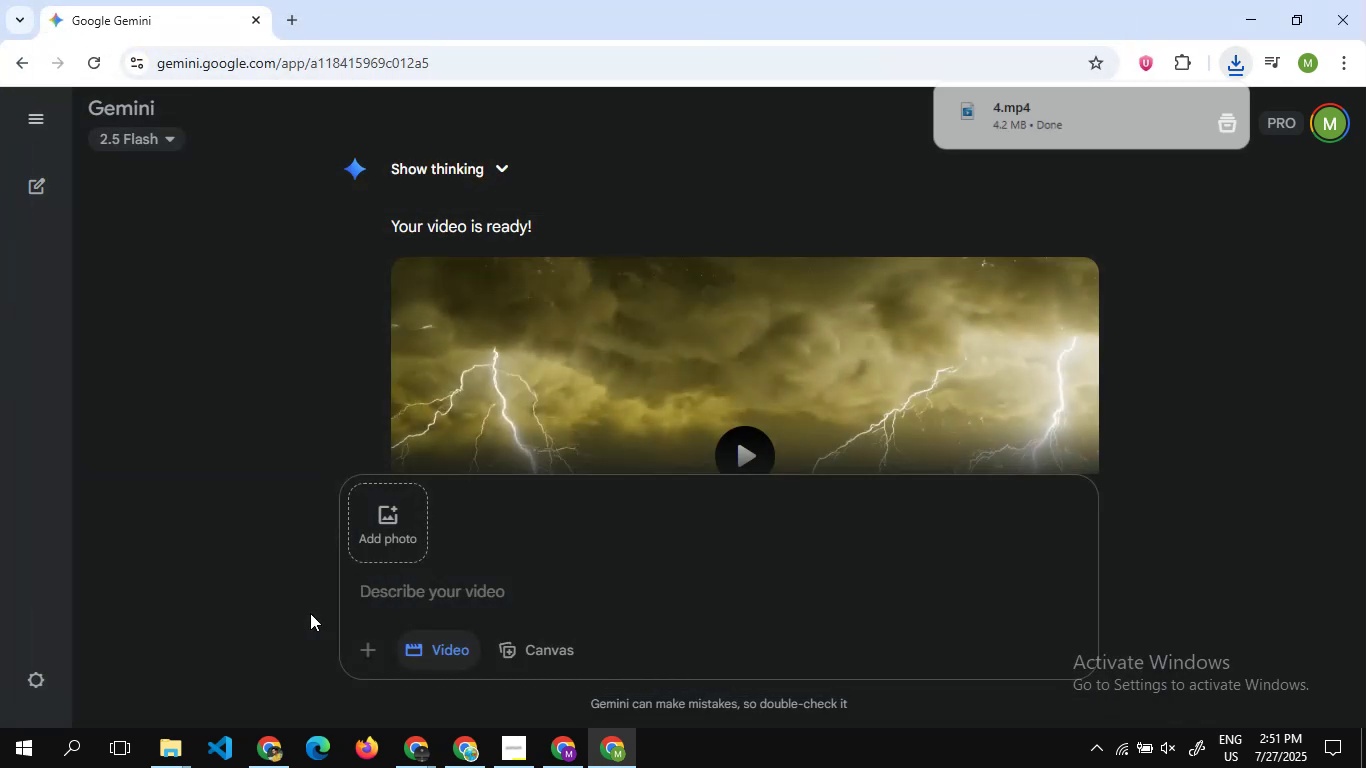 
scroll: coordinate [463, 398], scroll_direction: none, amount: 0.0
 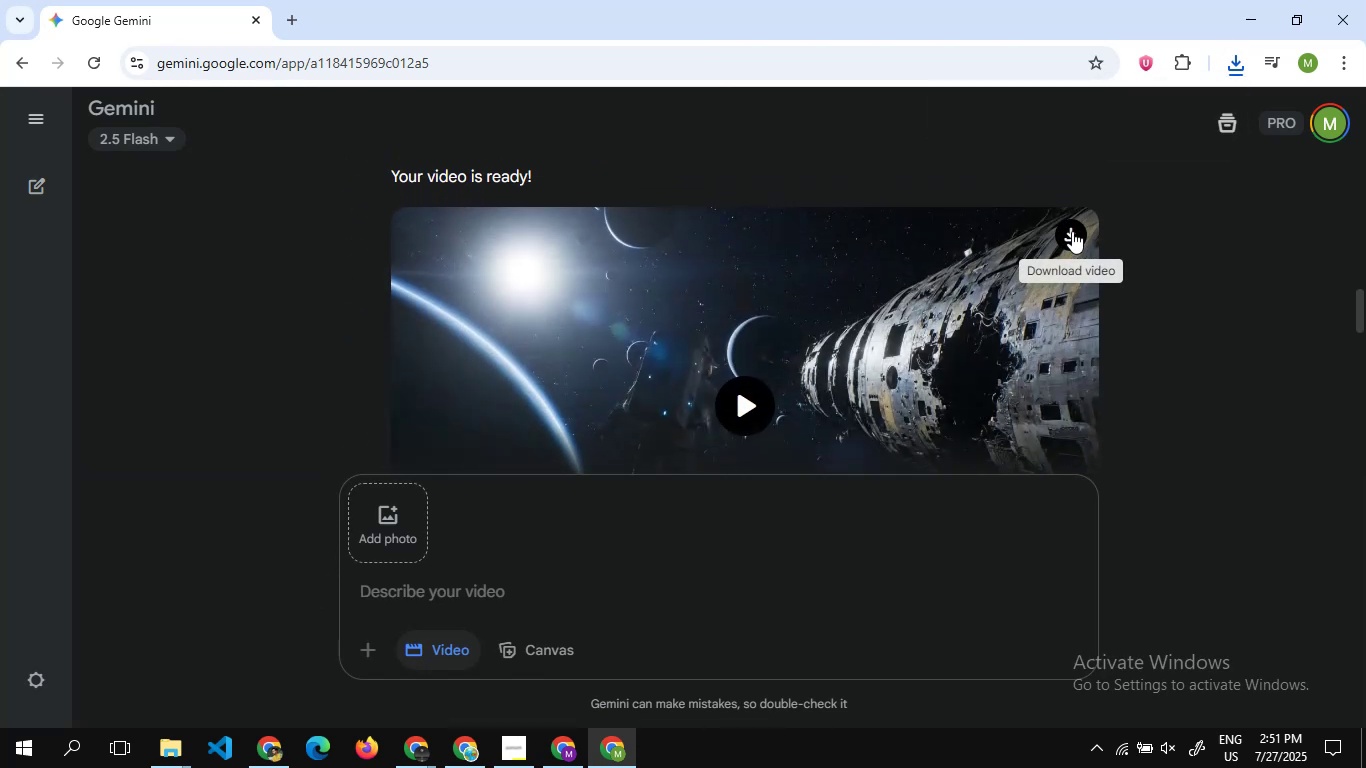 
left_click([1072, 231])
 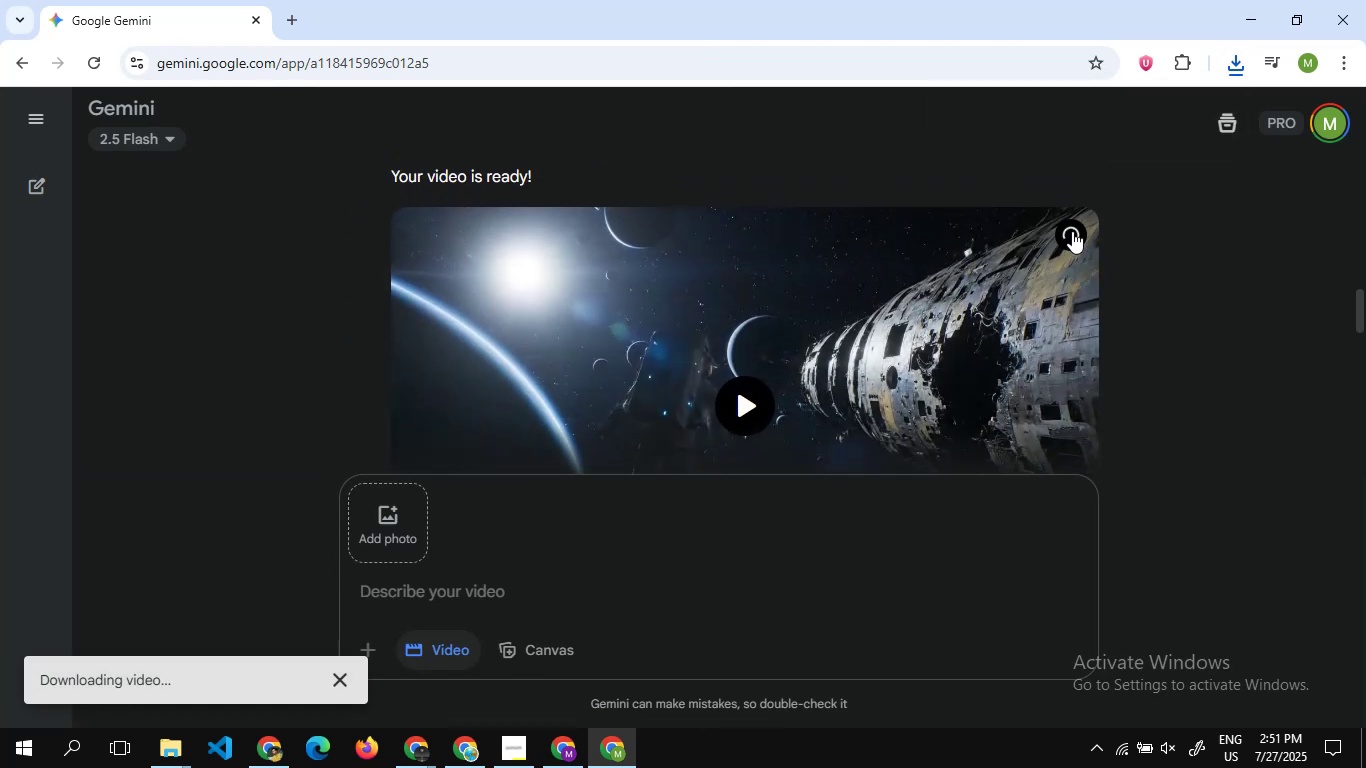 
wait(8.5)
 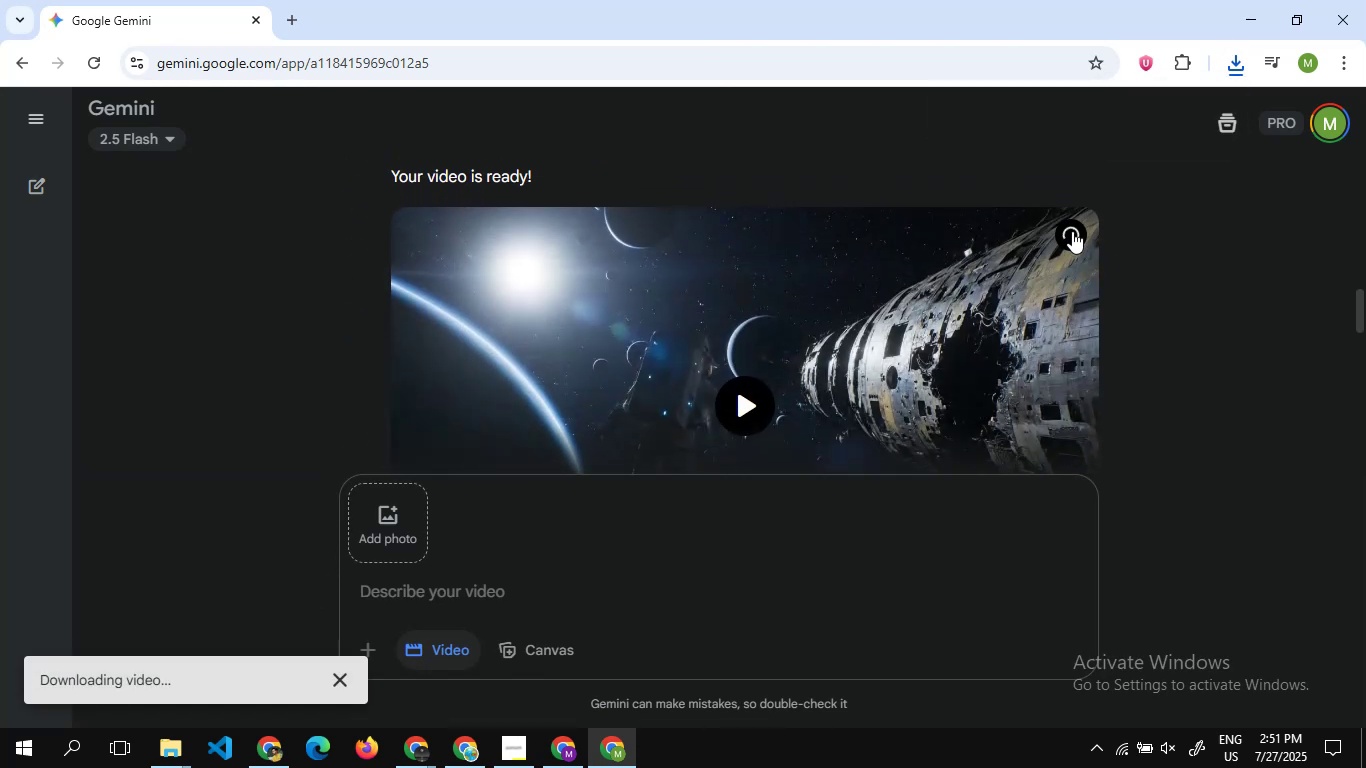 
key(5)
 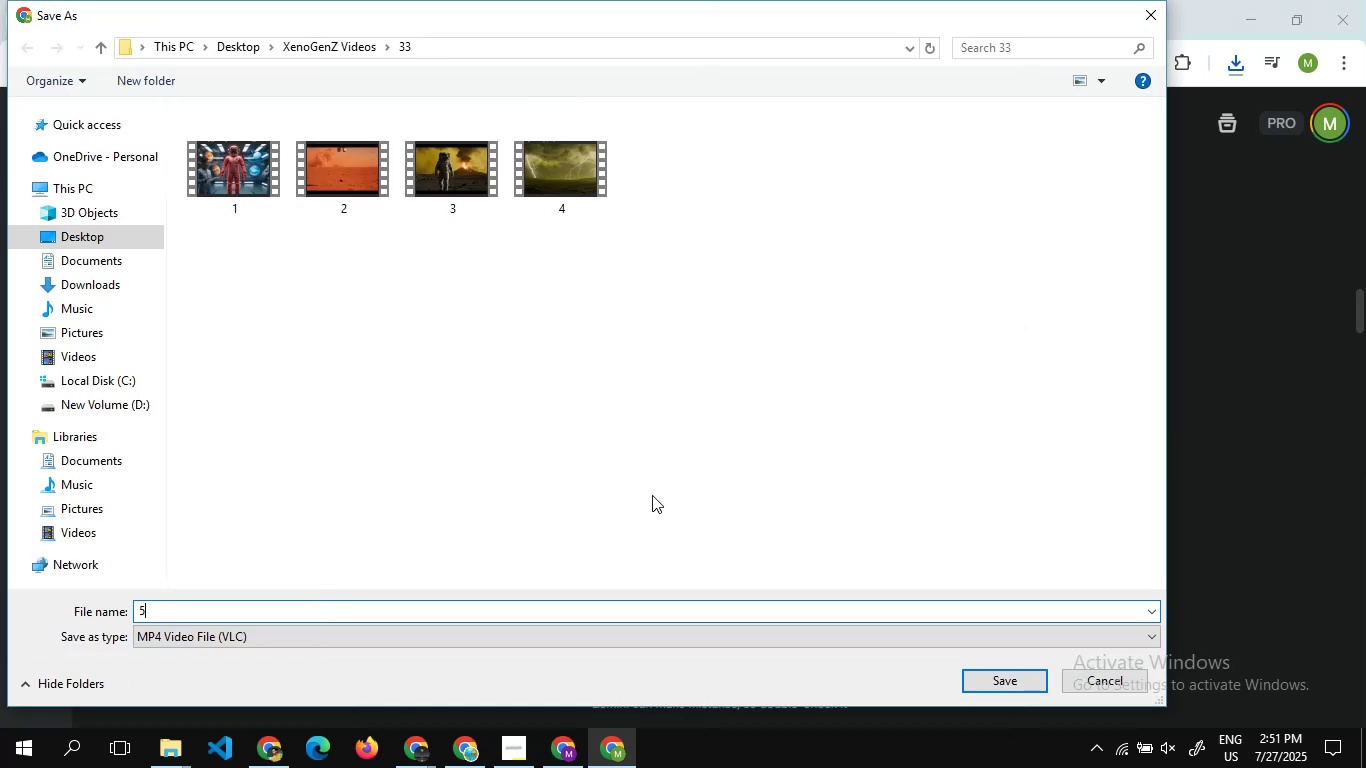 
key(Enter)
 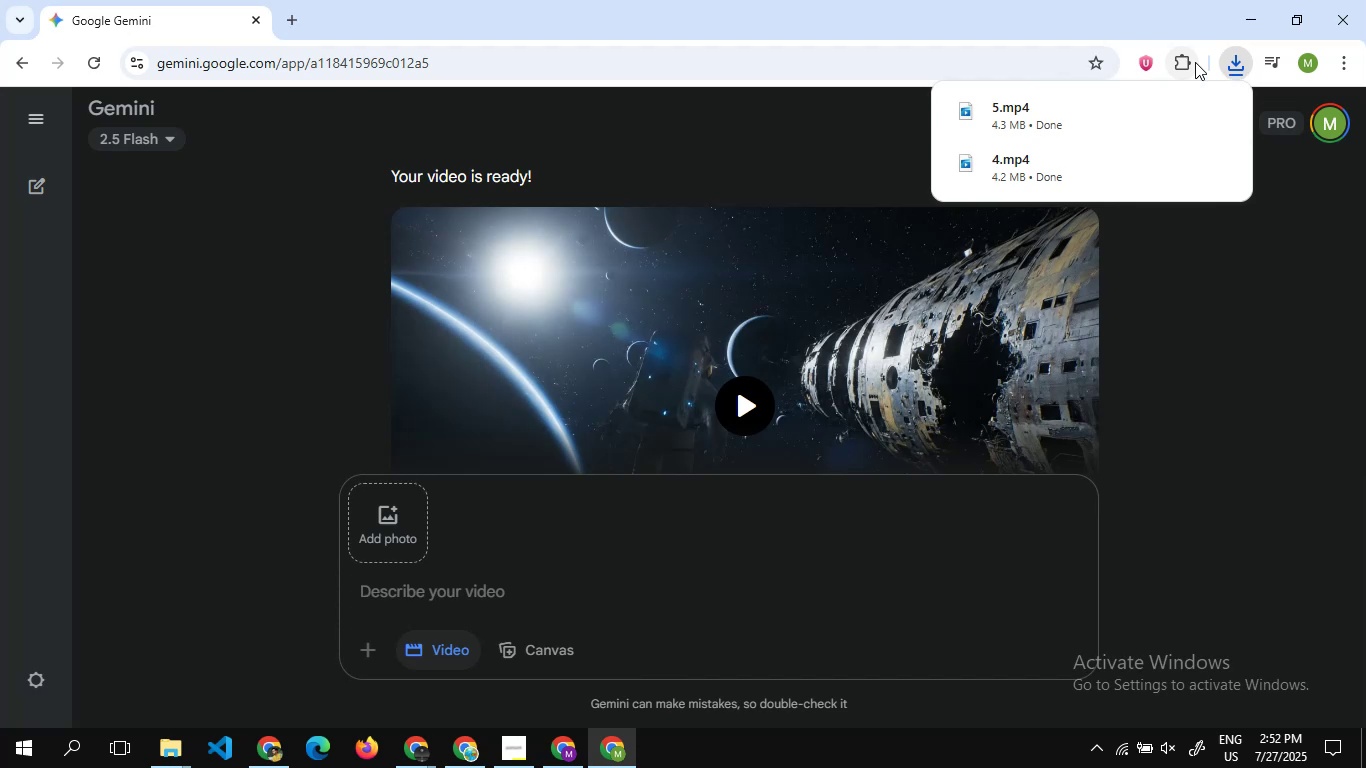 
wait(19.88)
 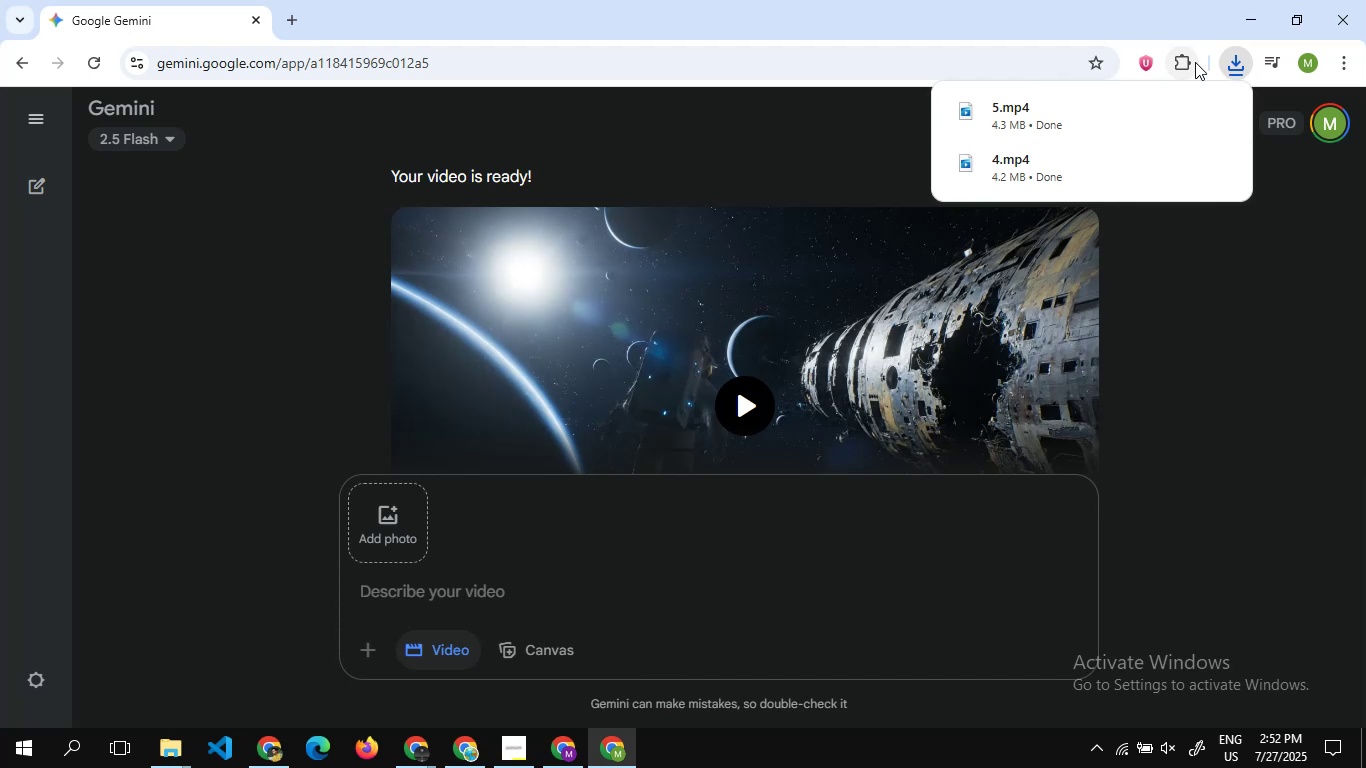 
scroll: coordinate [876, 363], scroll_direction: down, amount: 10.0
 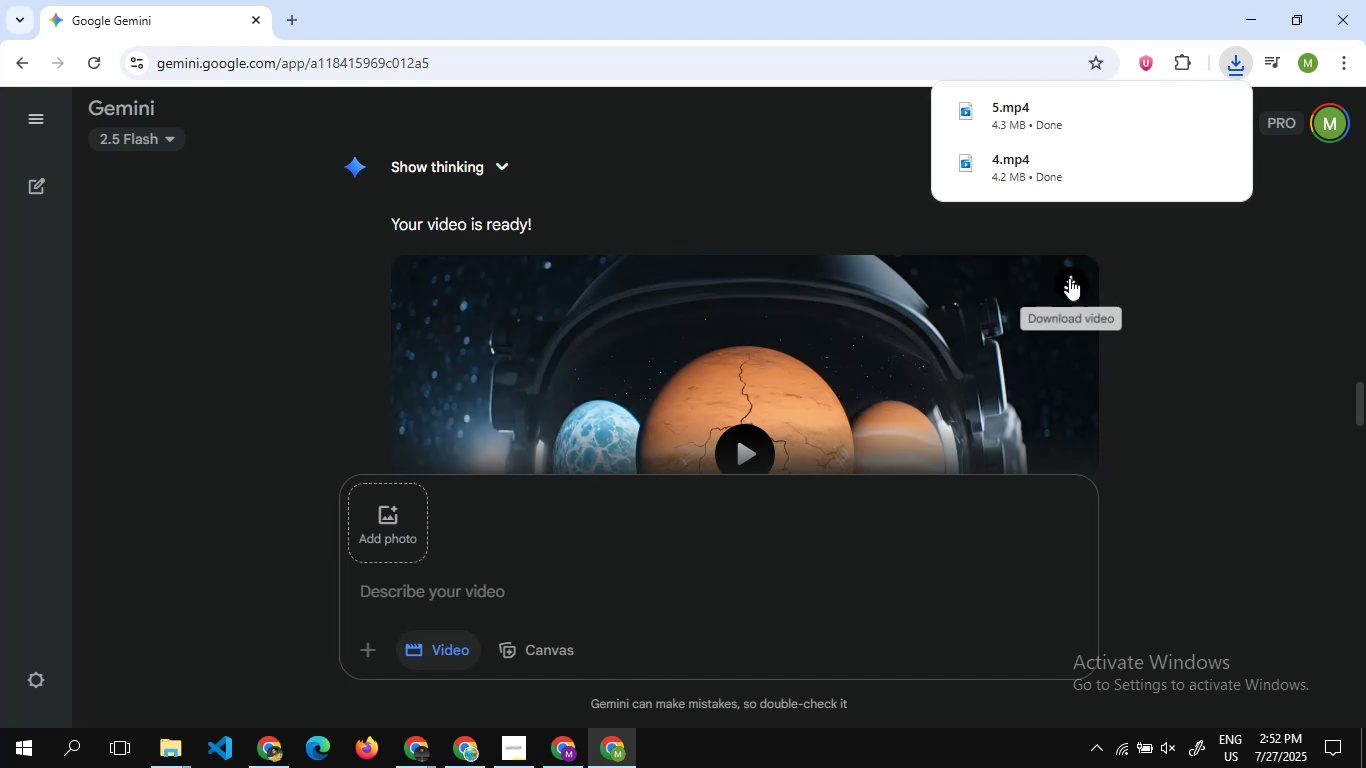 
left_click([1069, 278])
 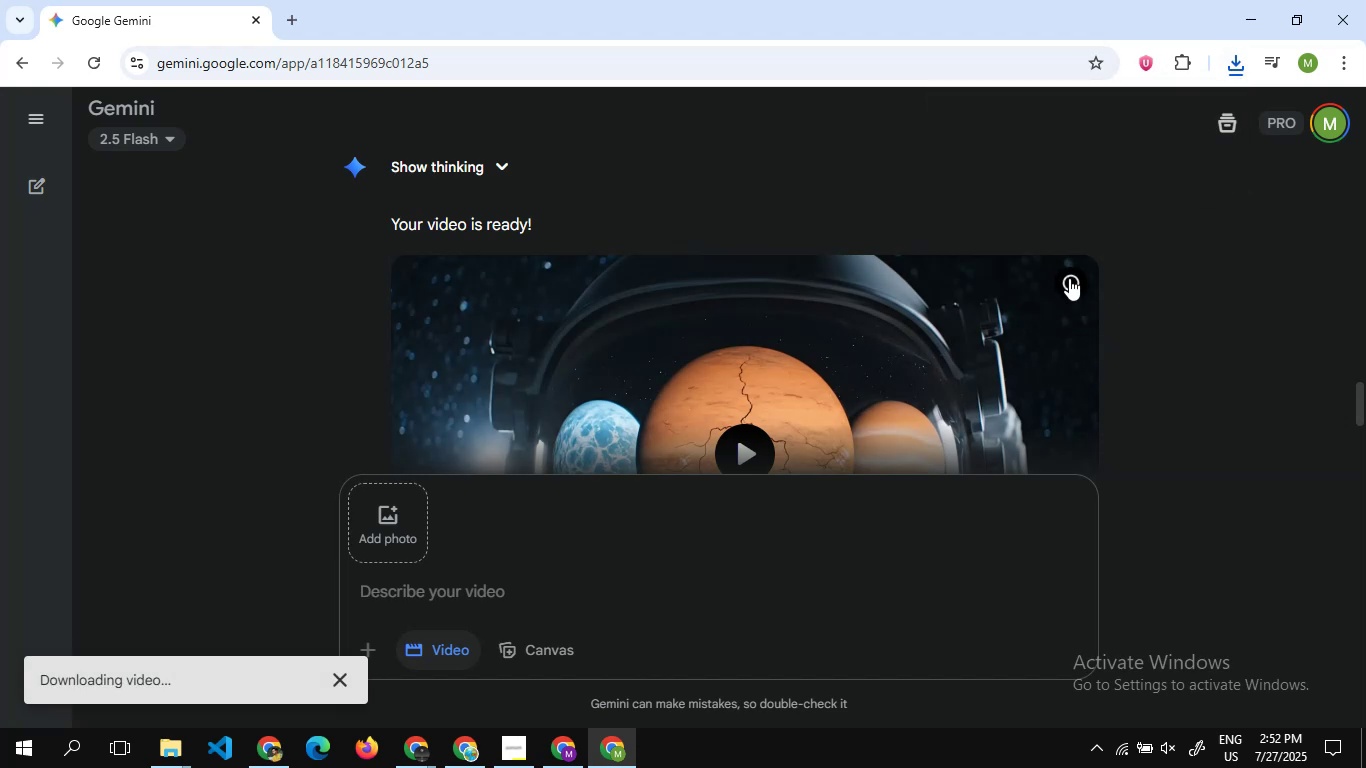 
wait(8.37)
 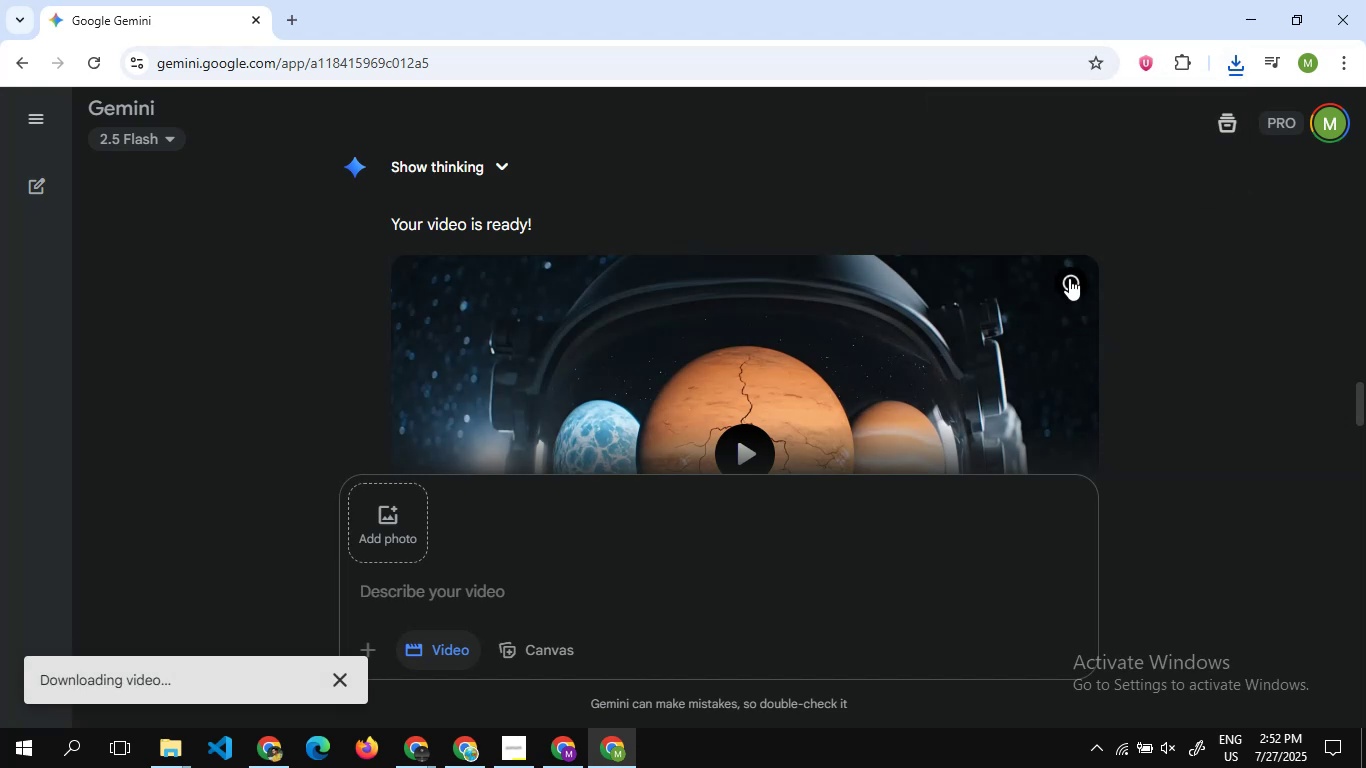 
key(6)
 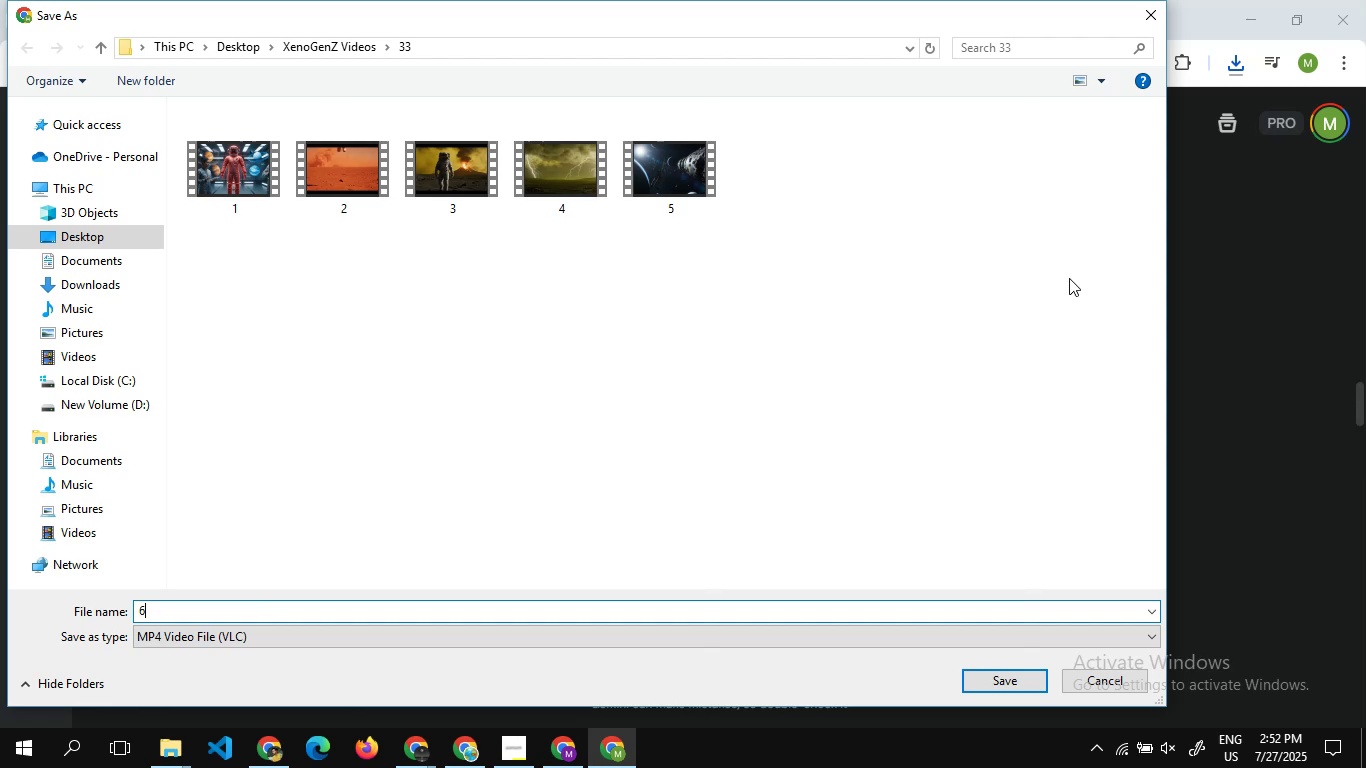 
key(Enter)
 